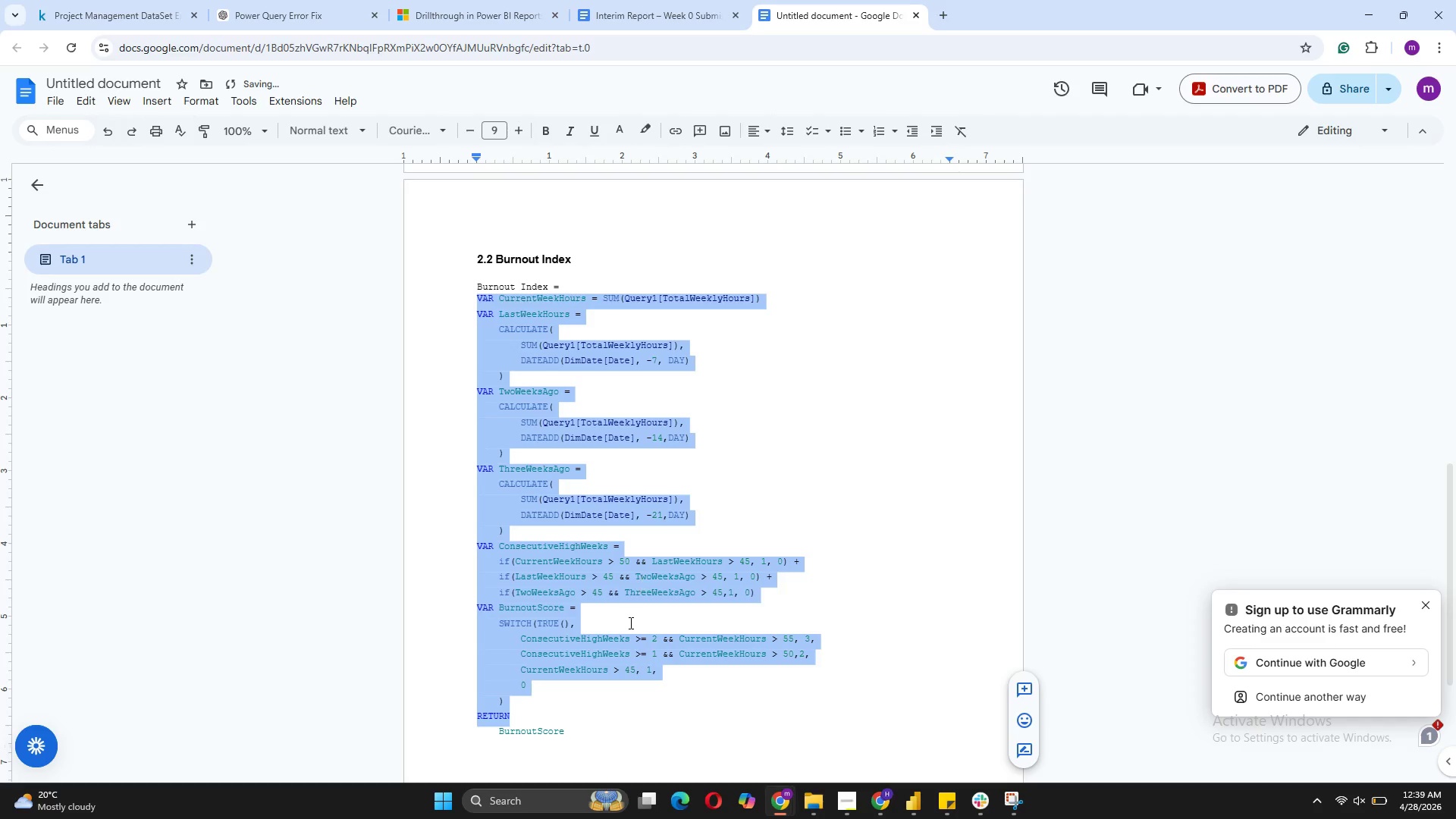 
left_click([586, 721])
 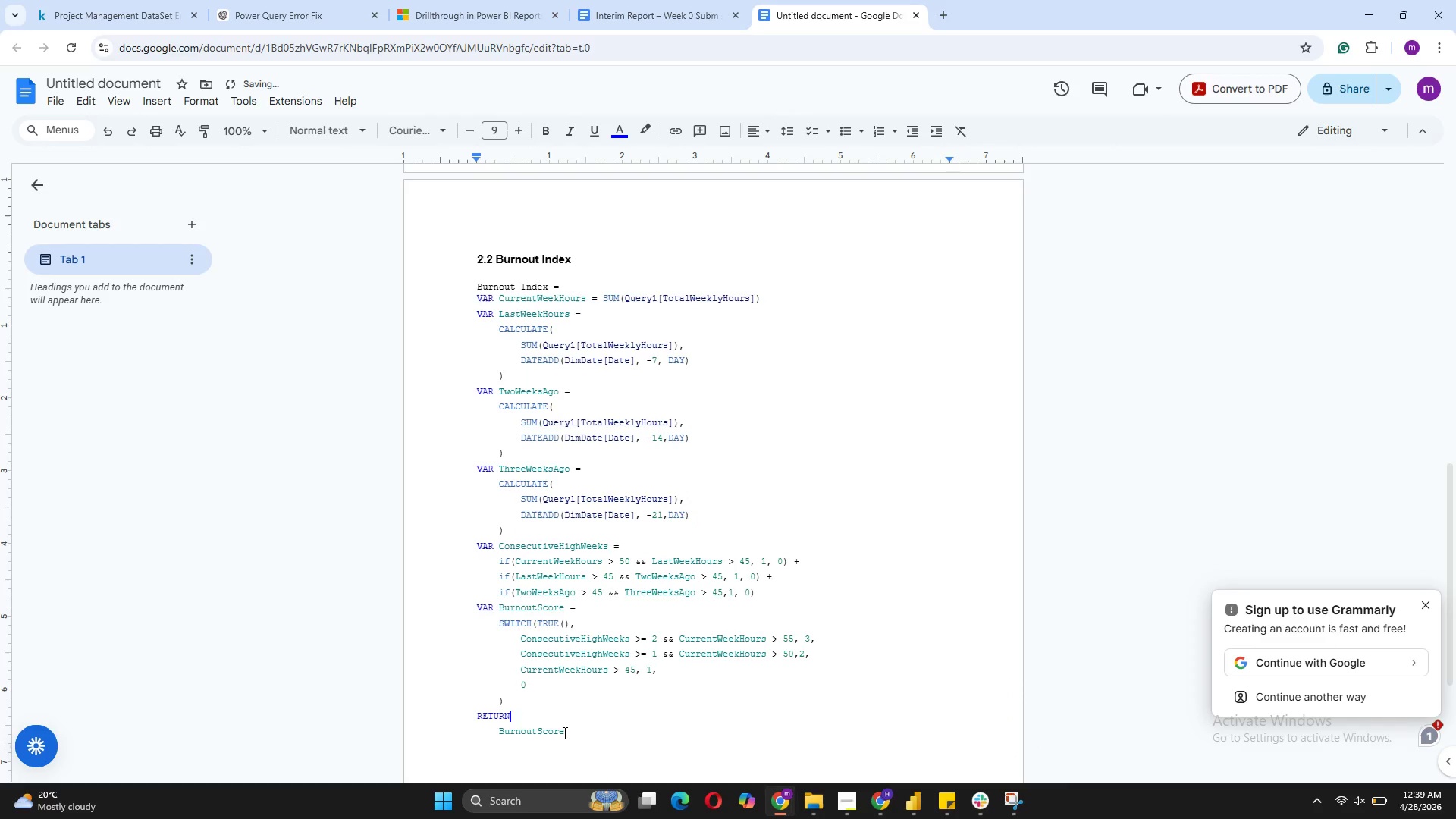 
left_click_drag(start_coordinate=[563, 733], to_coordinate=[453, 294])
 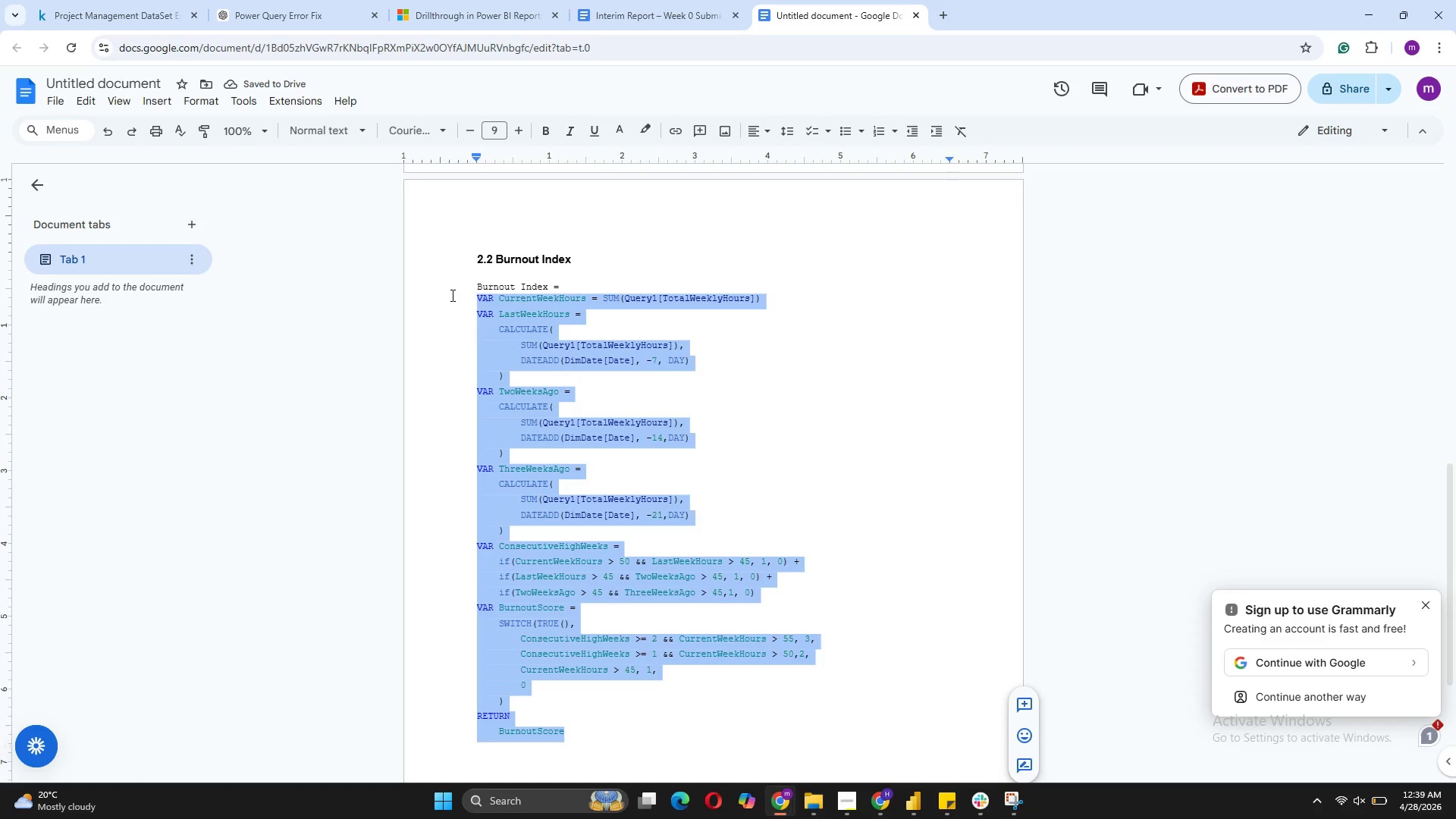 
key(Tab)
 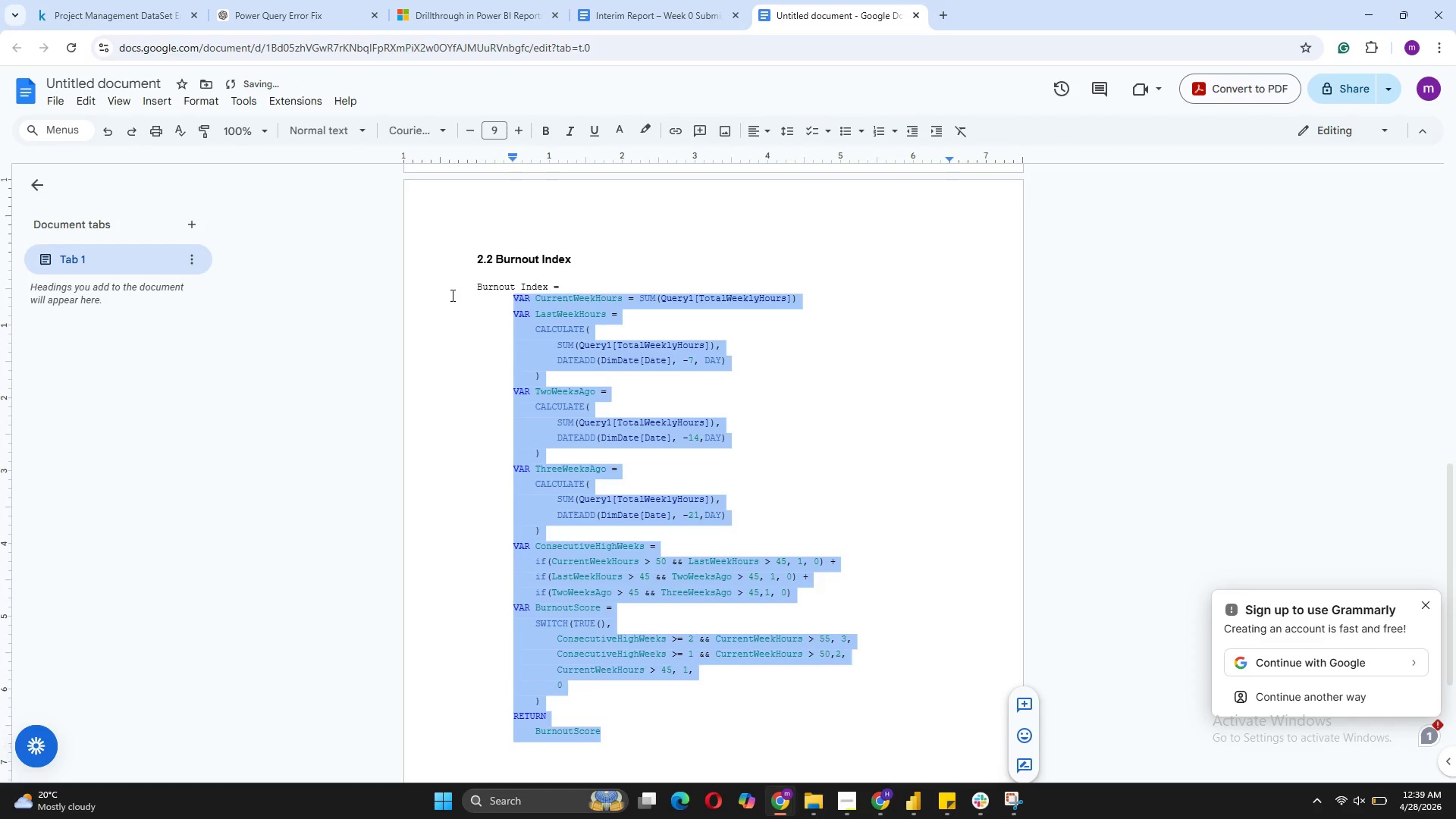 
key(Tab)
 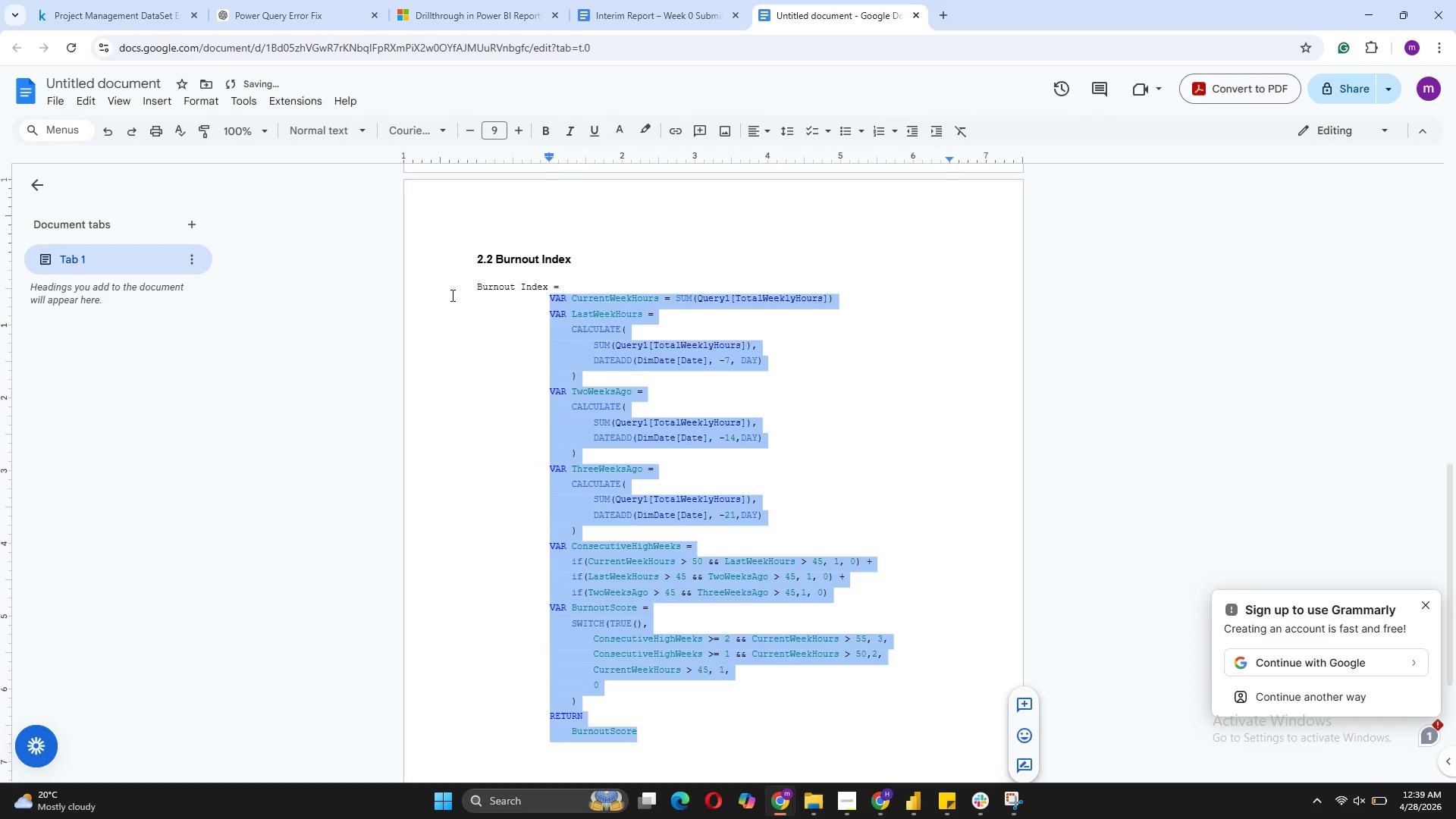 
key(Backspace)
 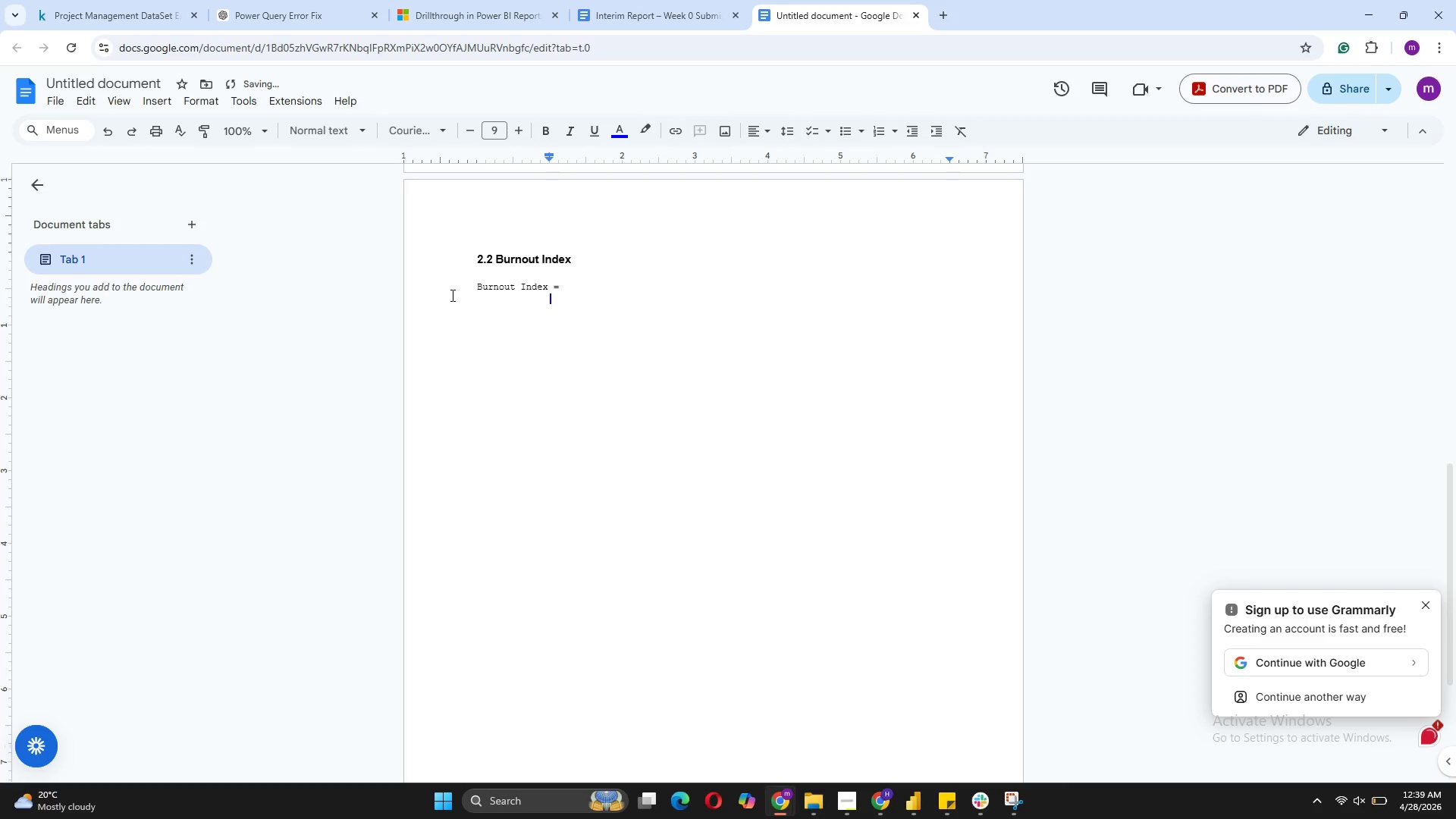 
key(Control+Z)
 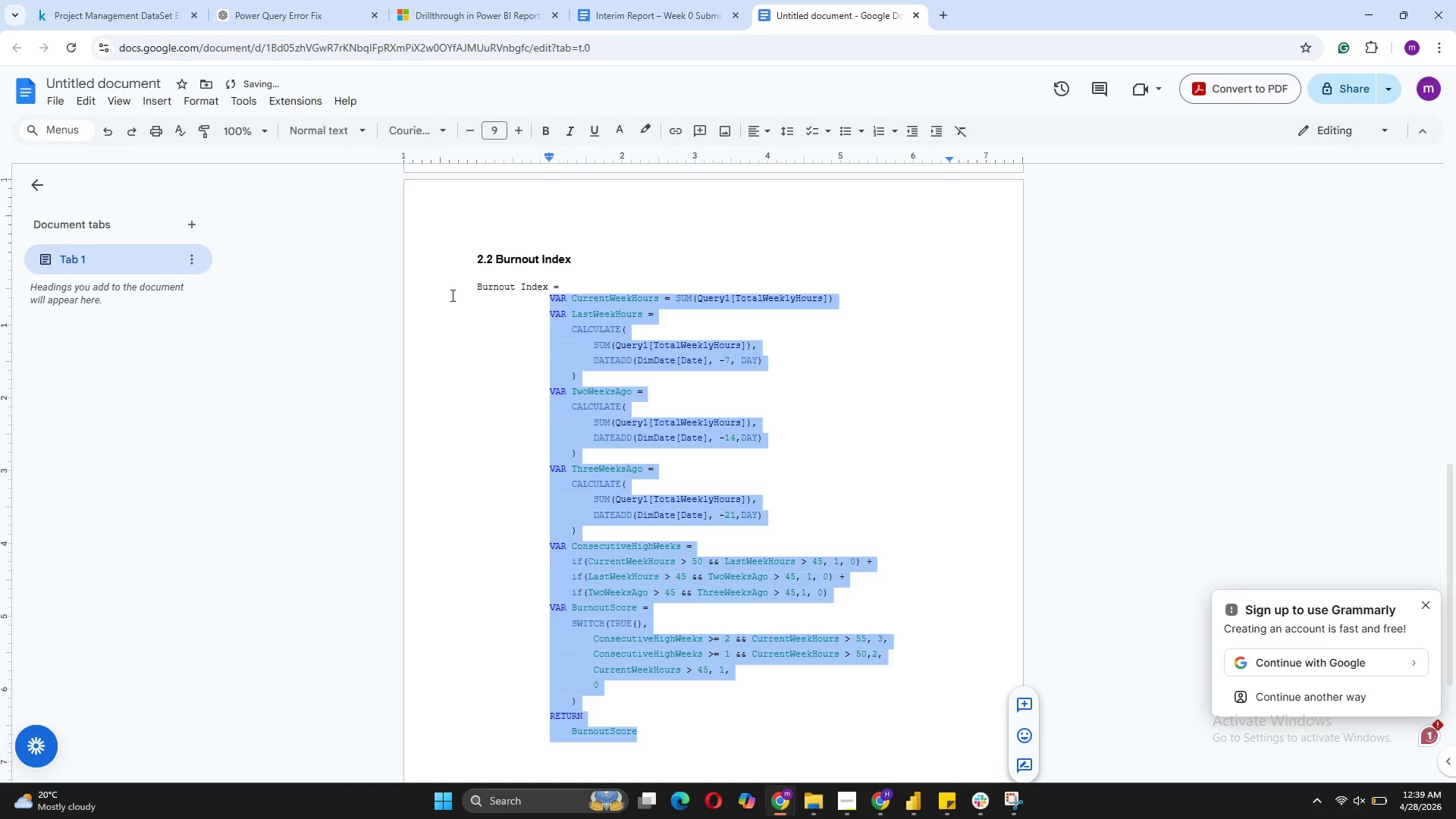 
key(Control+Z)
 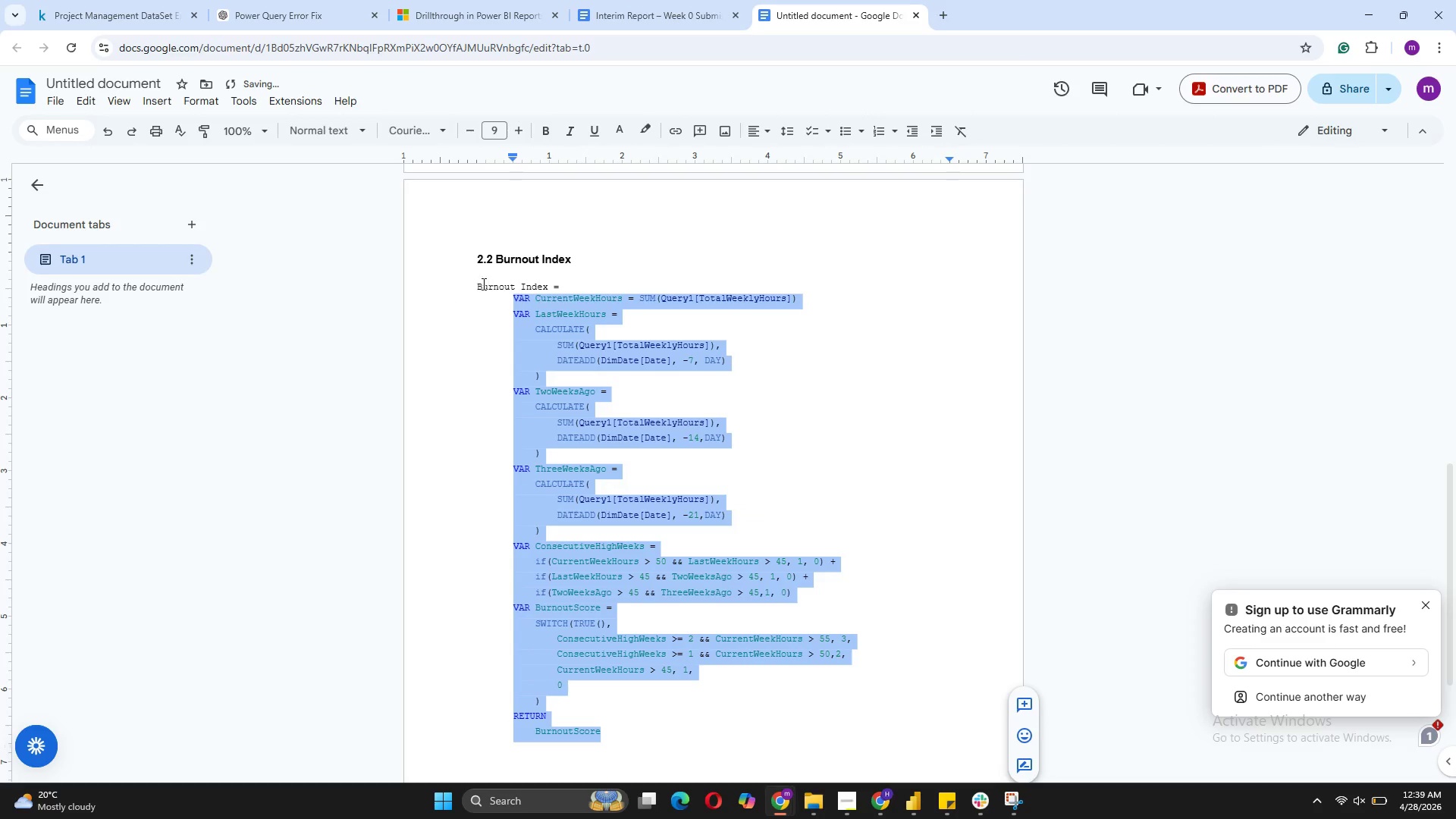 
left_click([476, 290])
 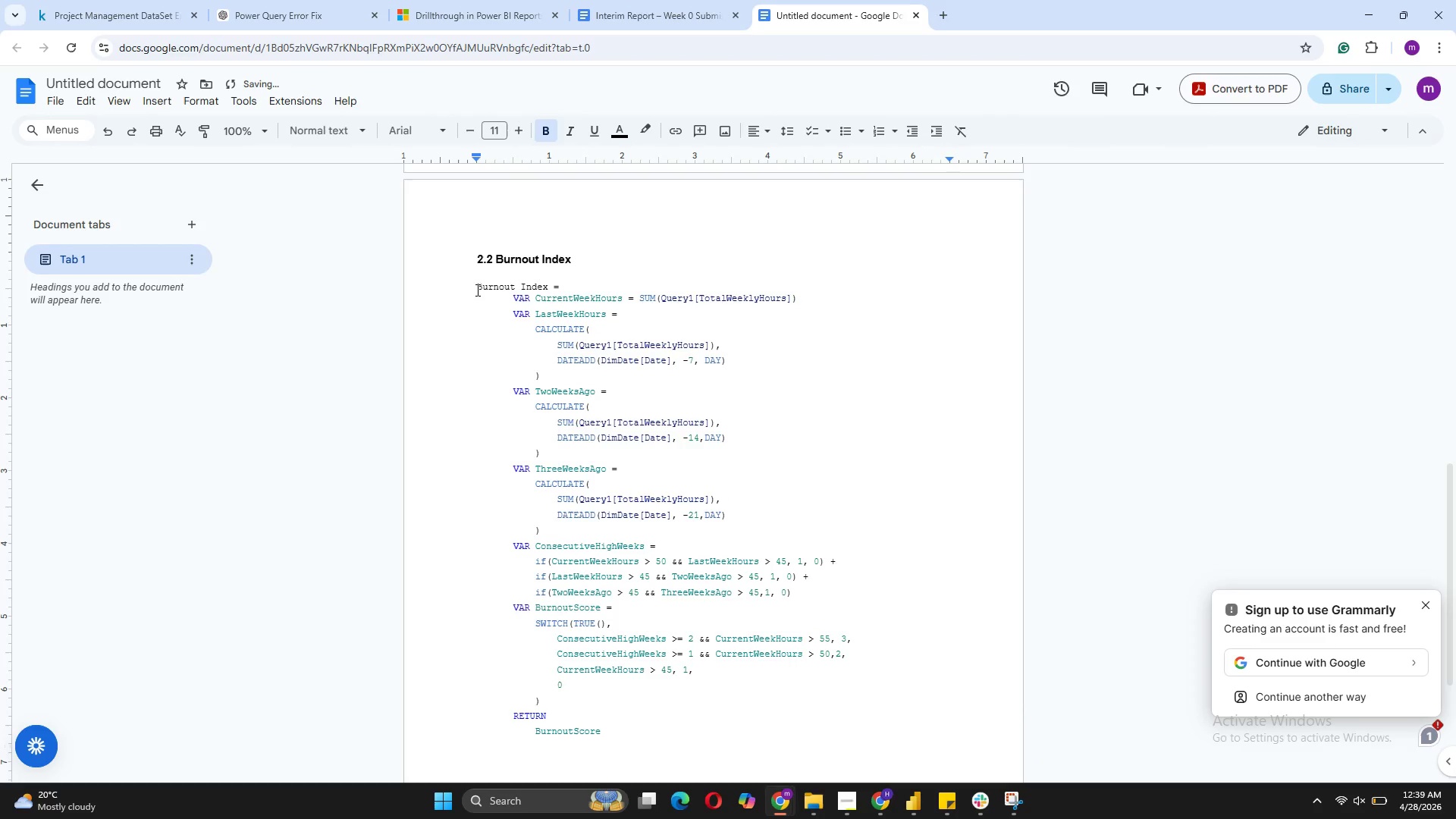 
key(Control+Tab)
 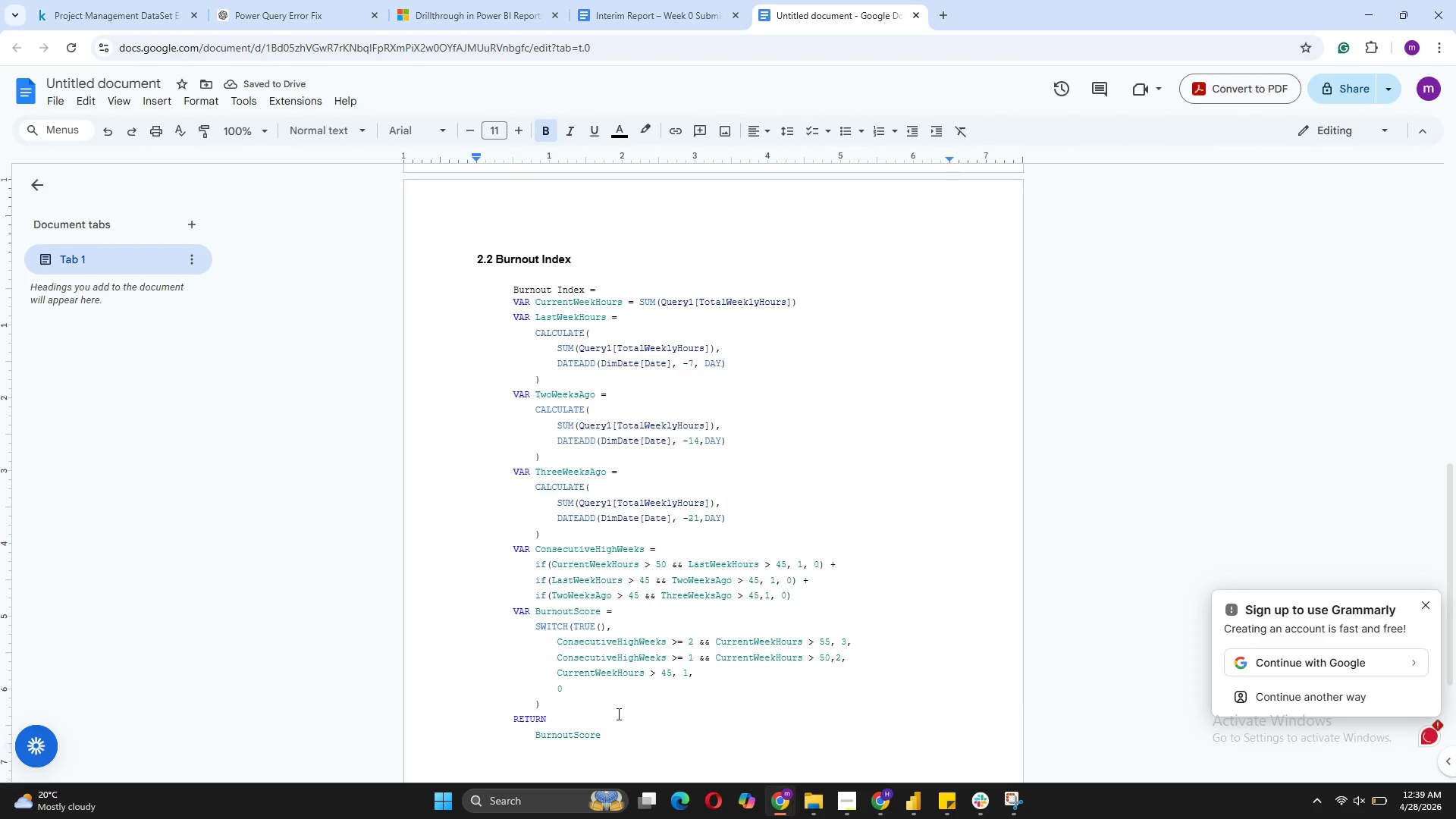 
wait(5.16)
 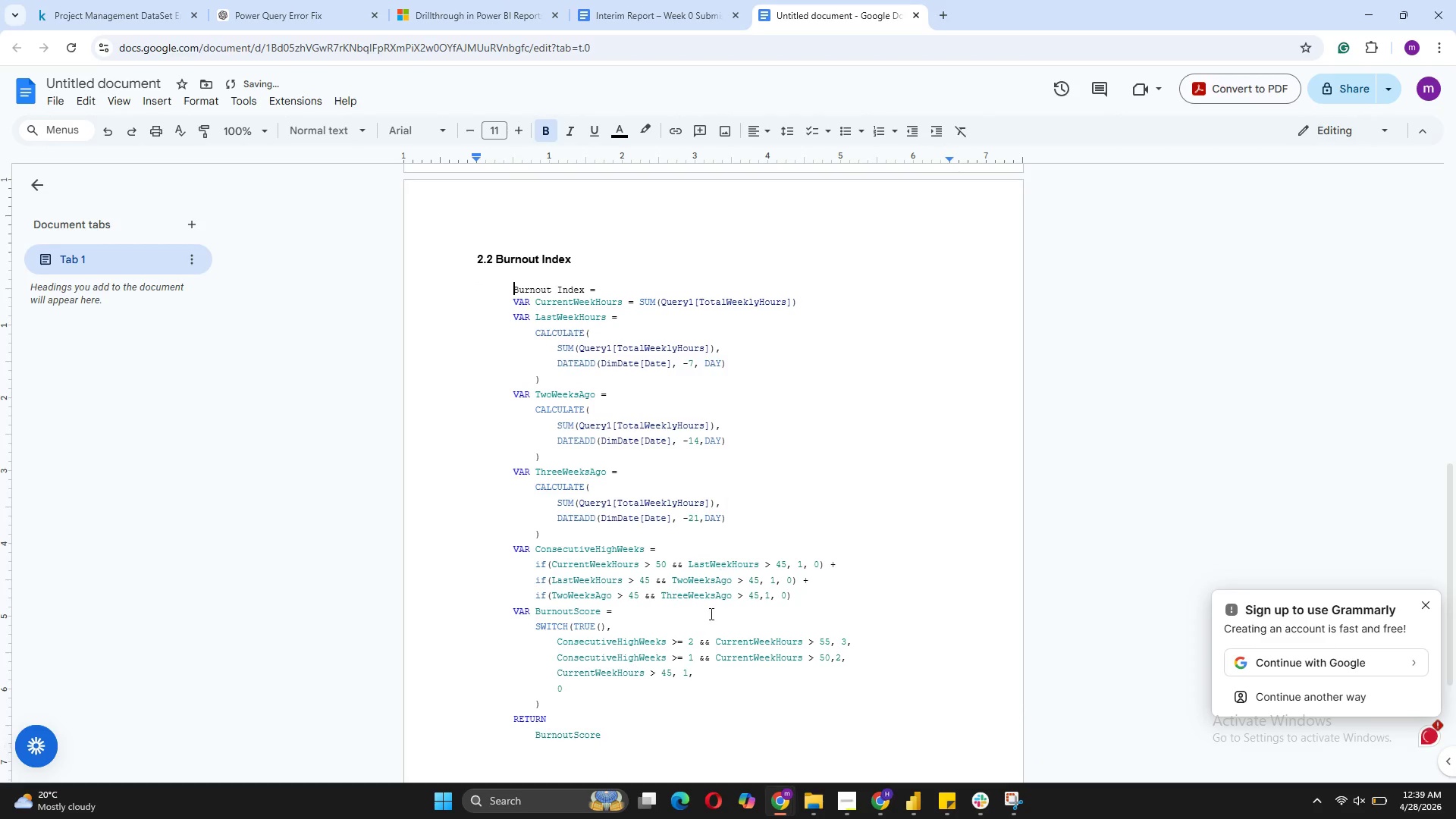 
left_click([628, 747])
 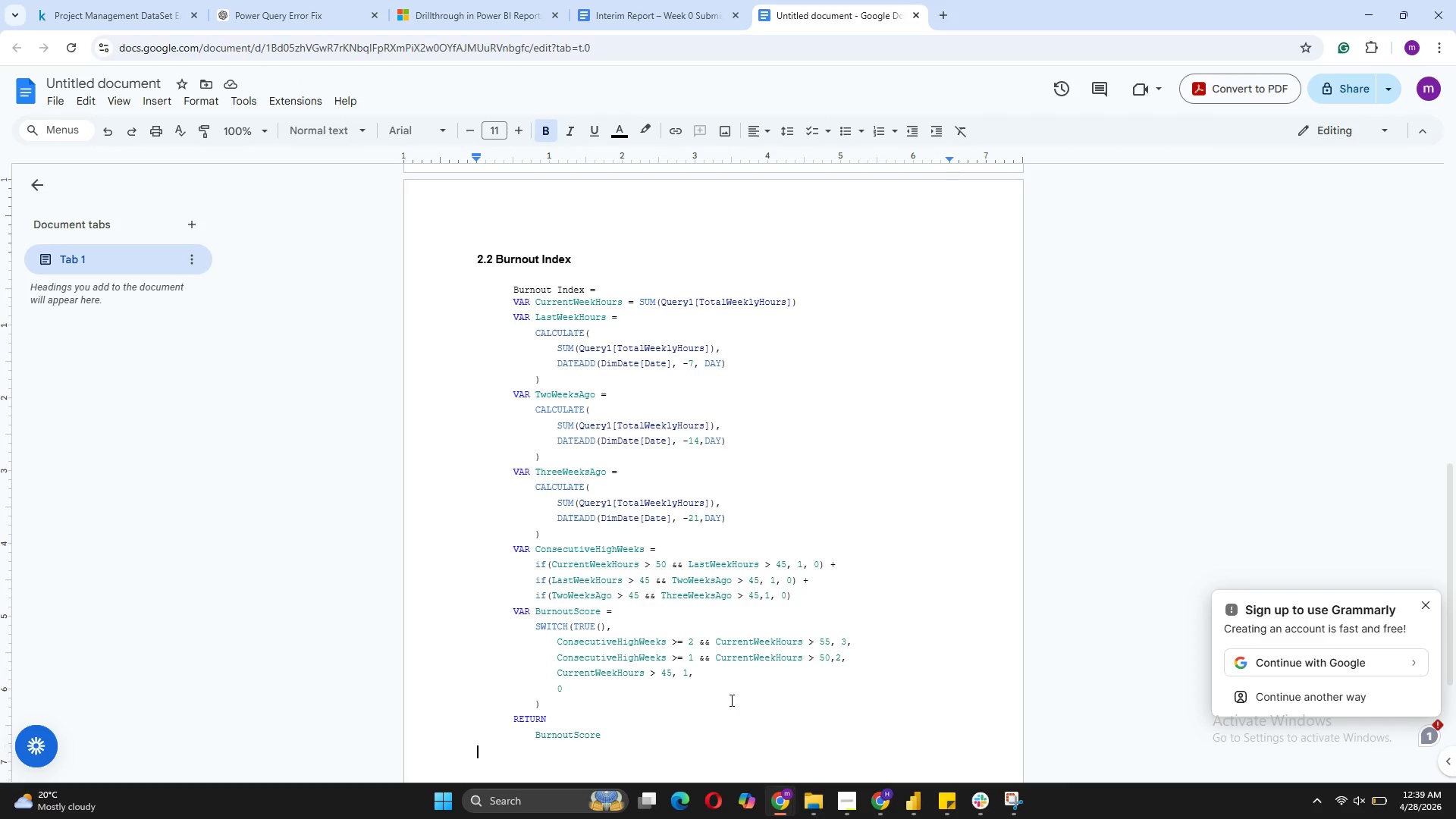 
key(Shift+ShiftLeft)
 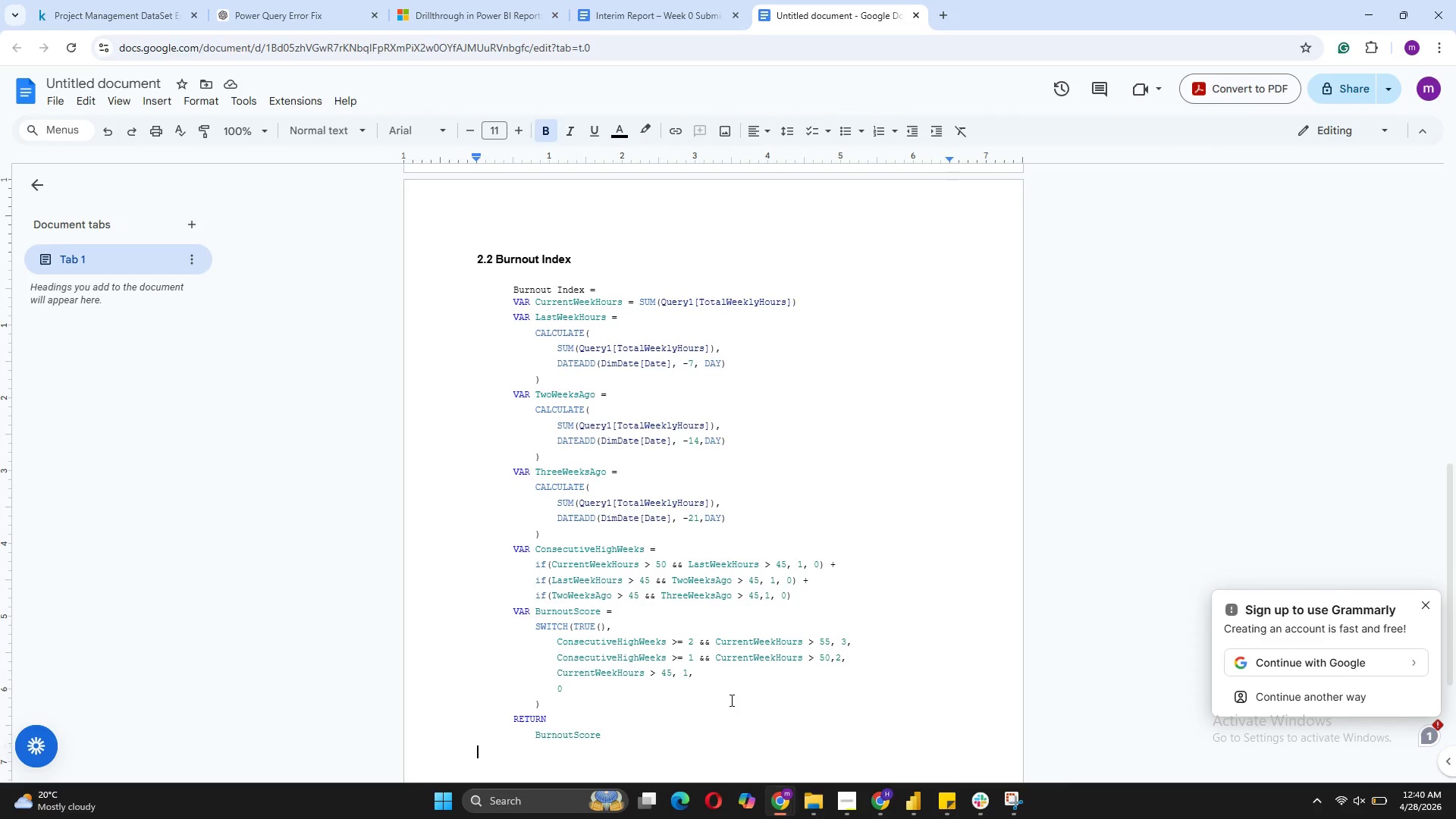 
key(CapsLock)
 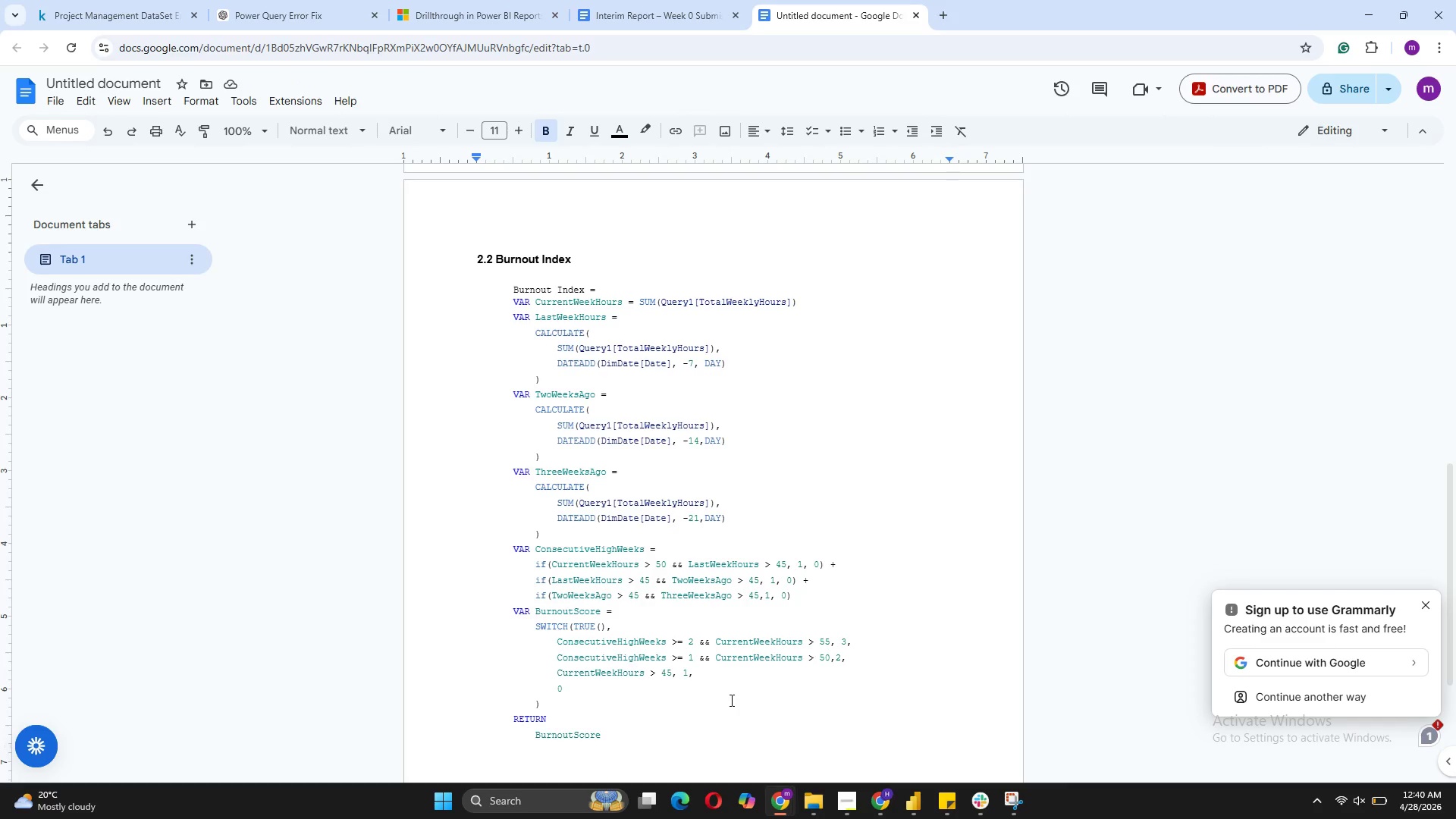 
key(2)
 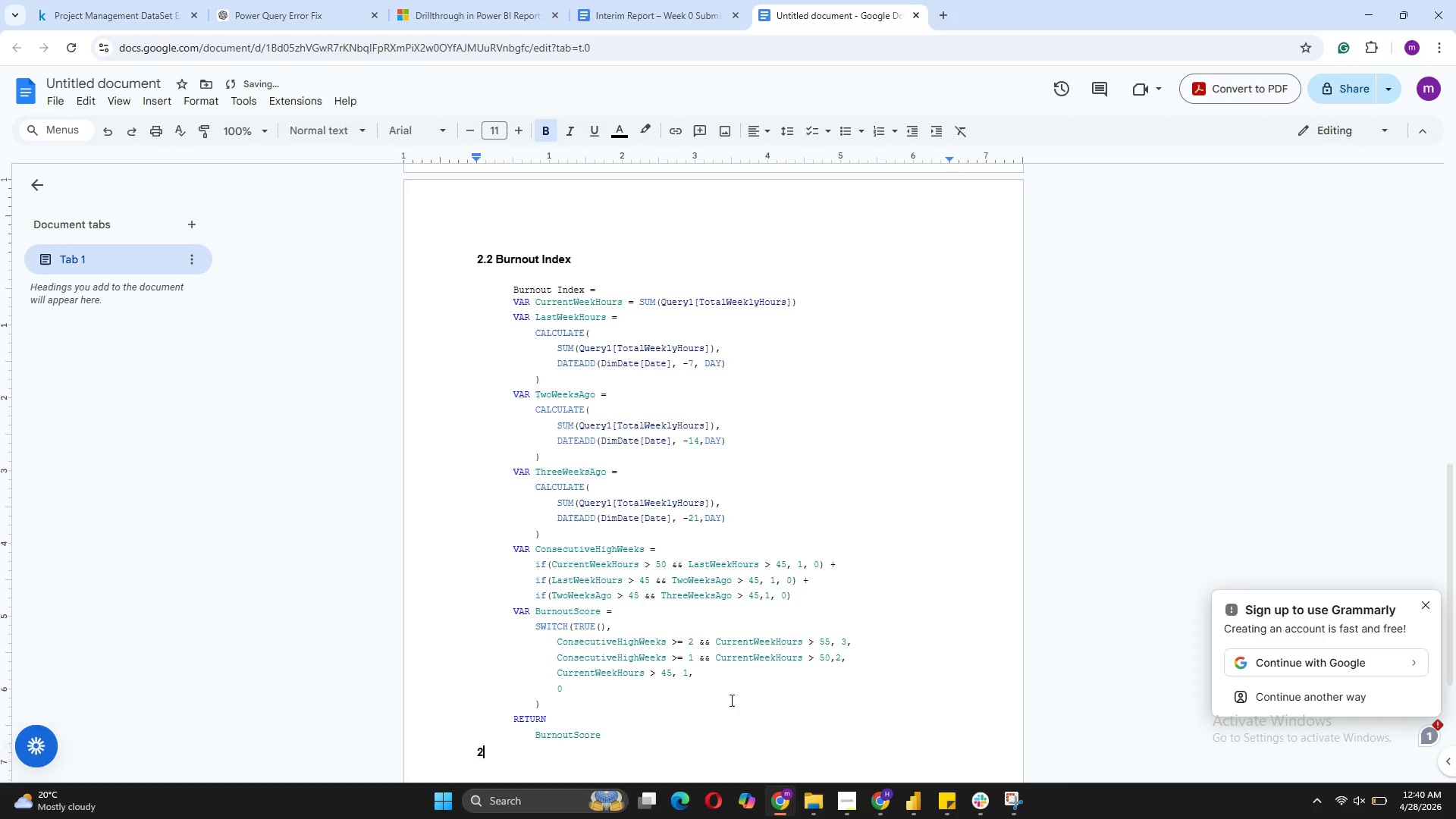 
key(CapsLock)
 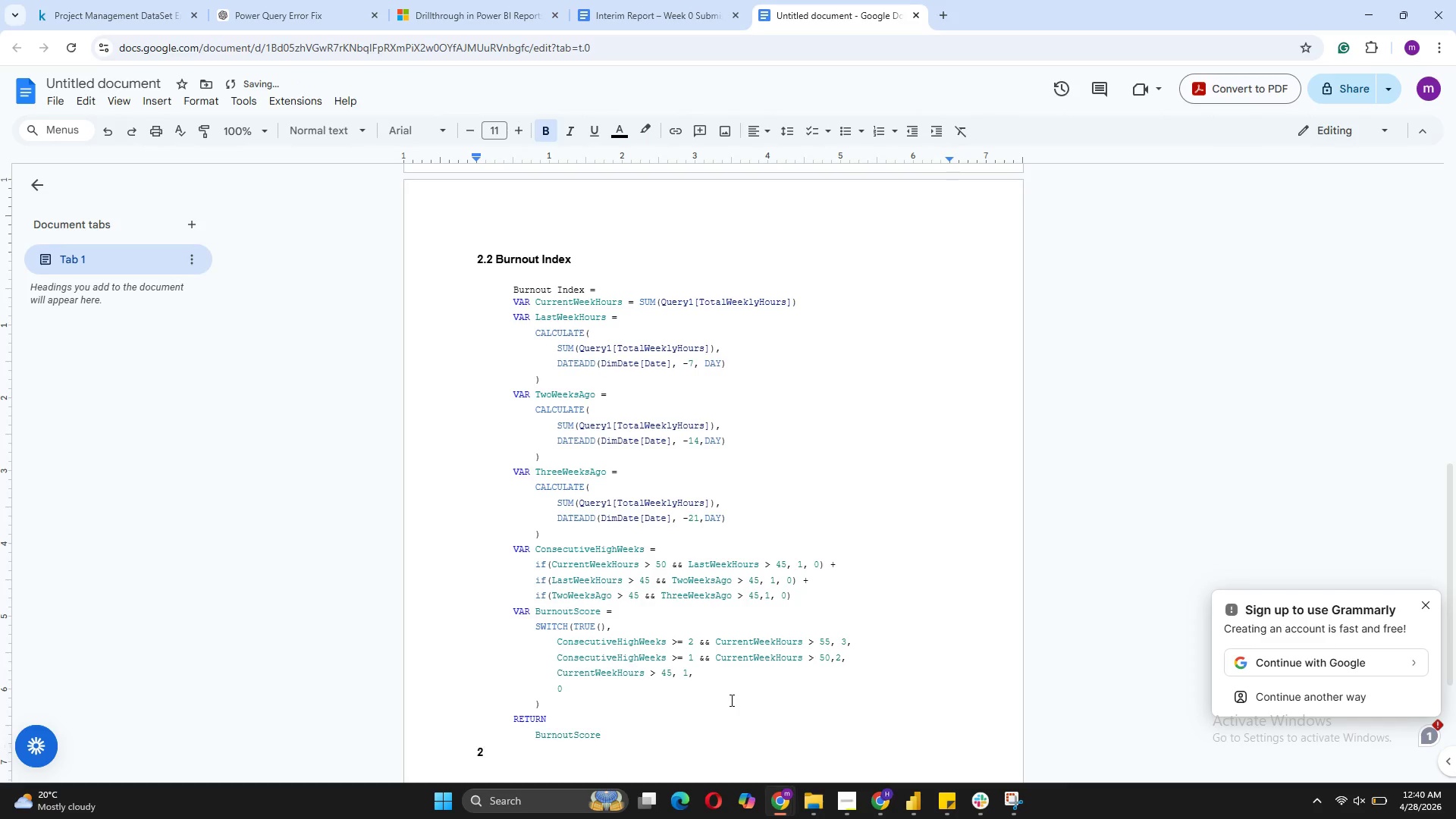 
key(Period)
 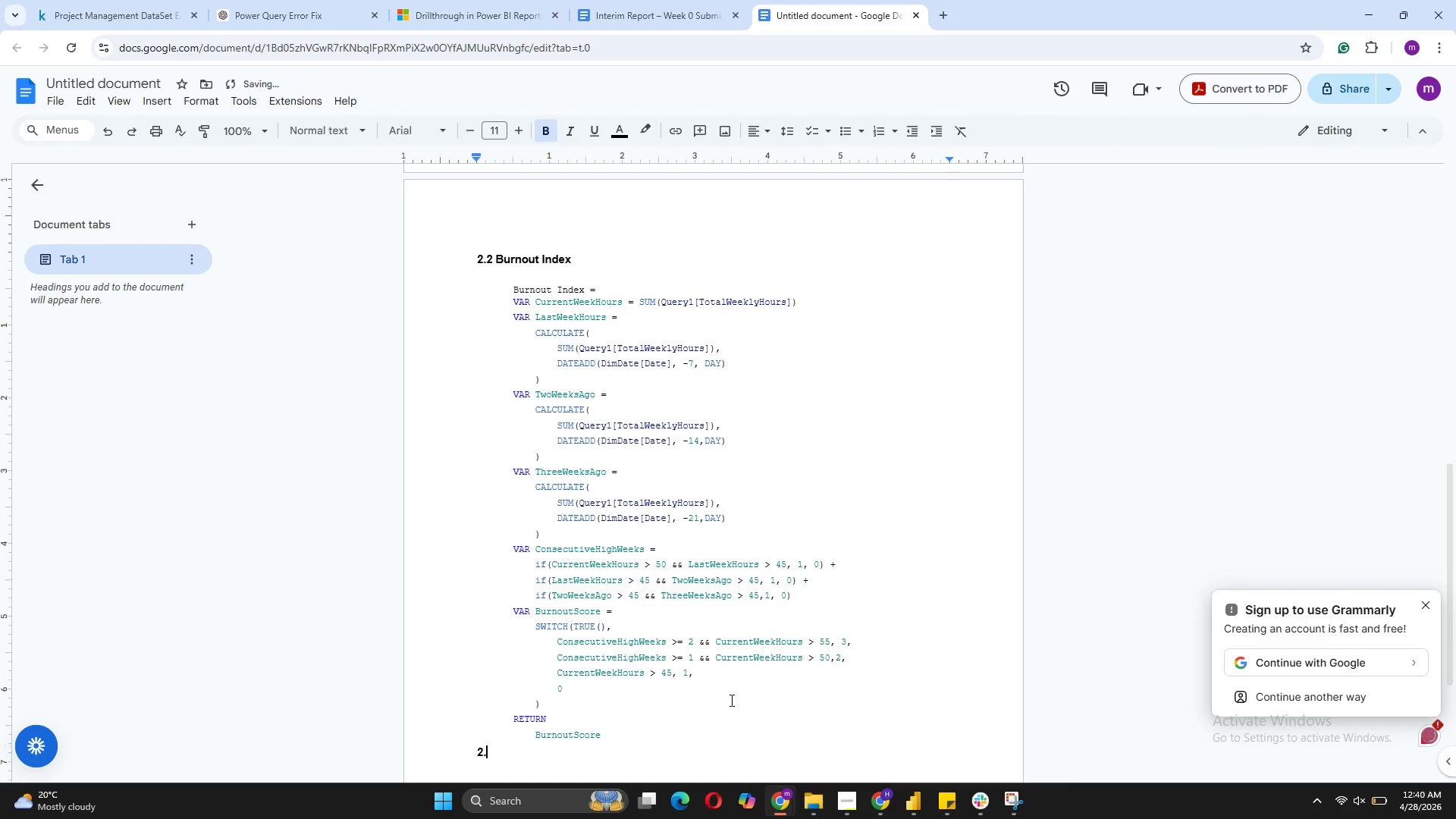 
key(3)
 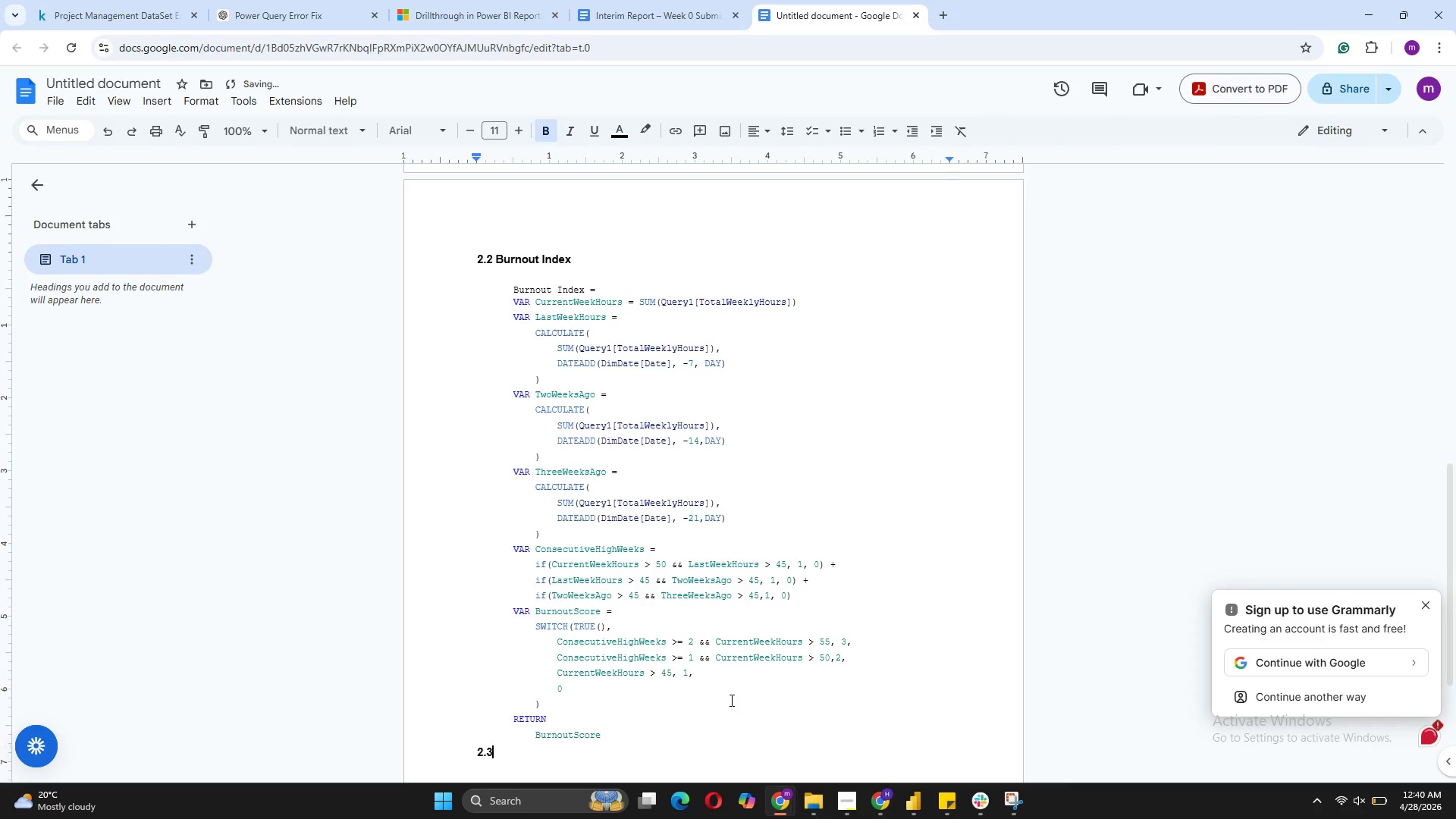 
key(Space)
 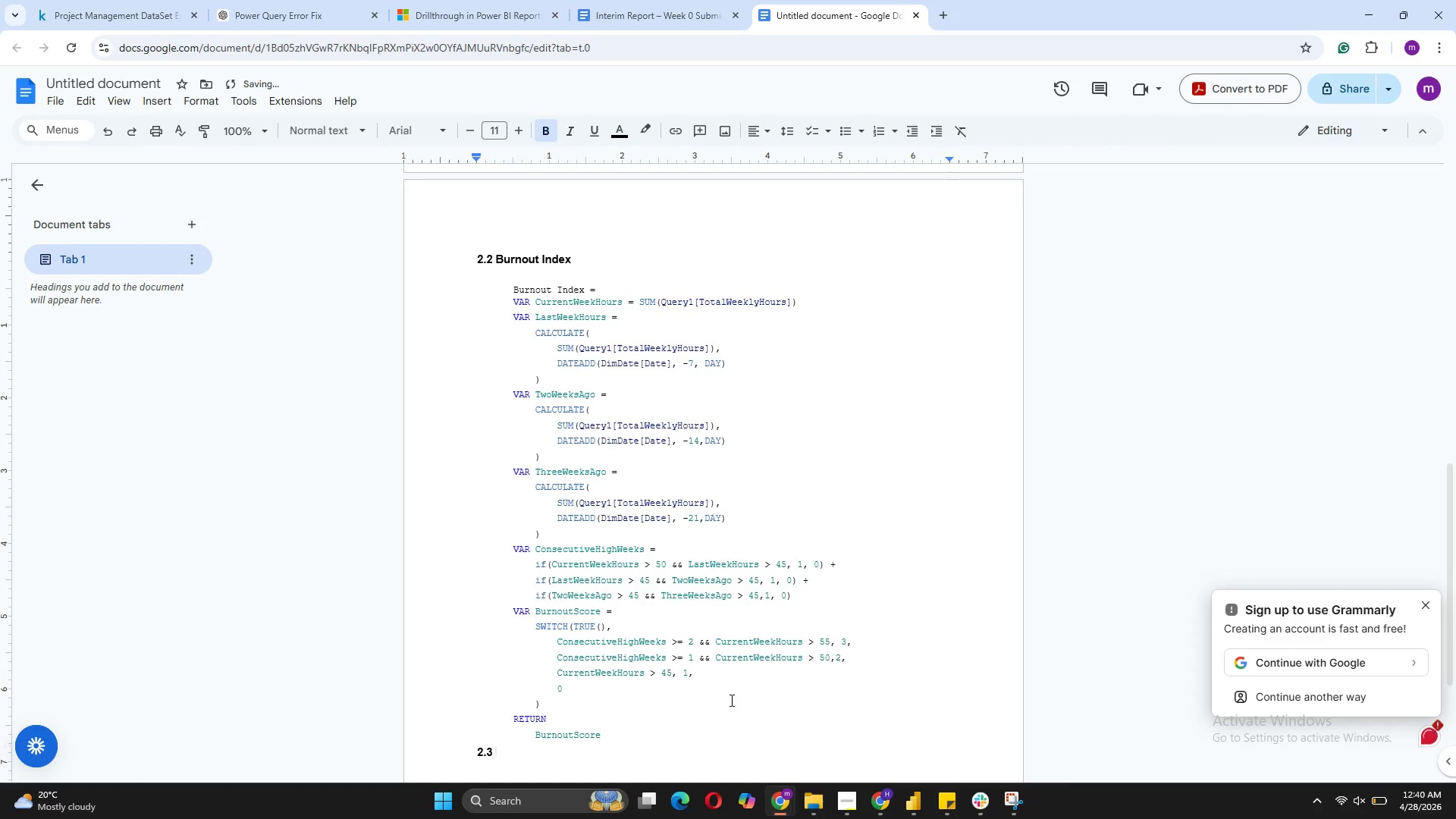 
type(Resource Leakage Hours)
 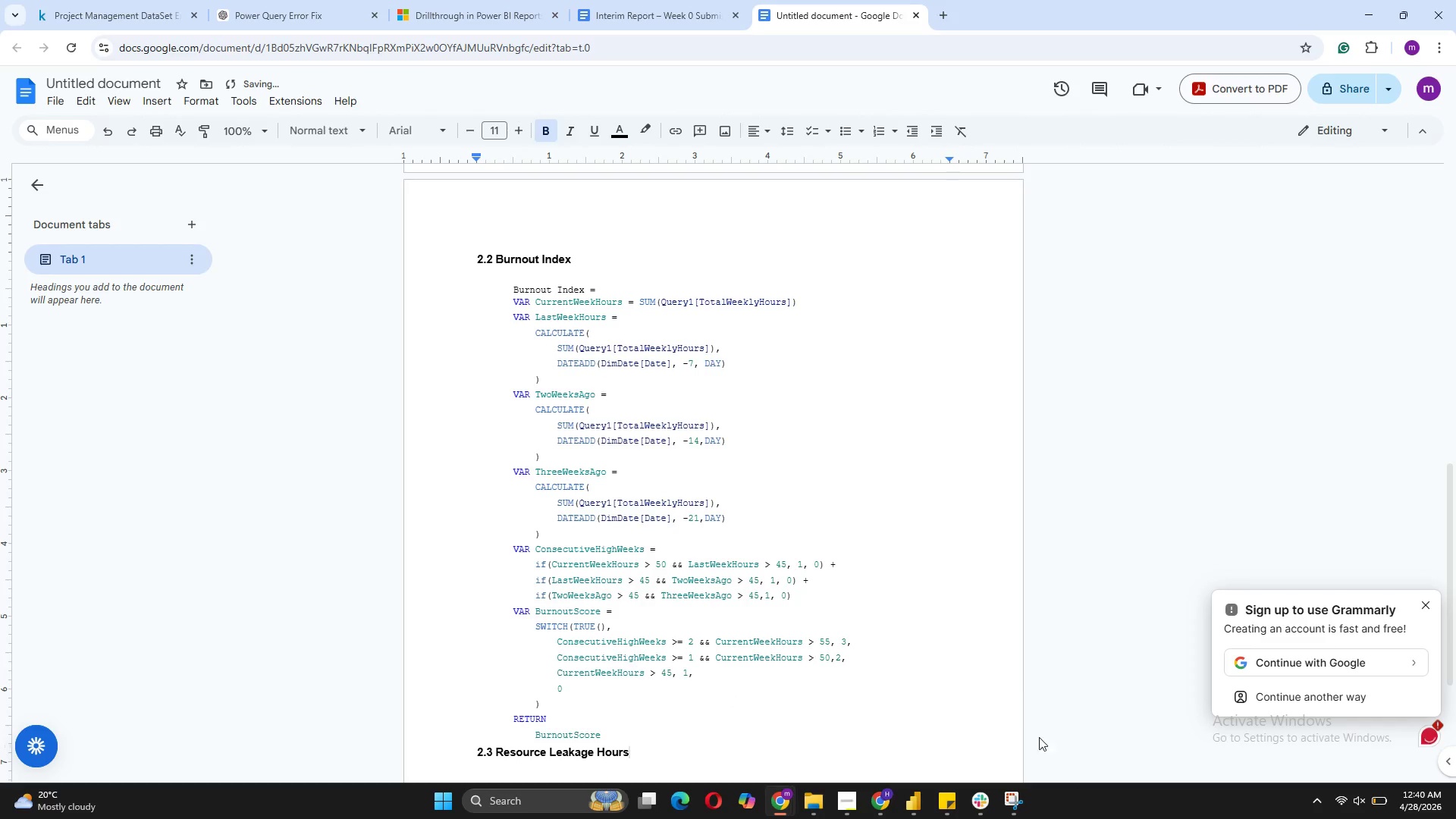 
scroll: coordinate [802, 626], scroll_direction: down, amount: 3.0
 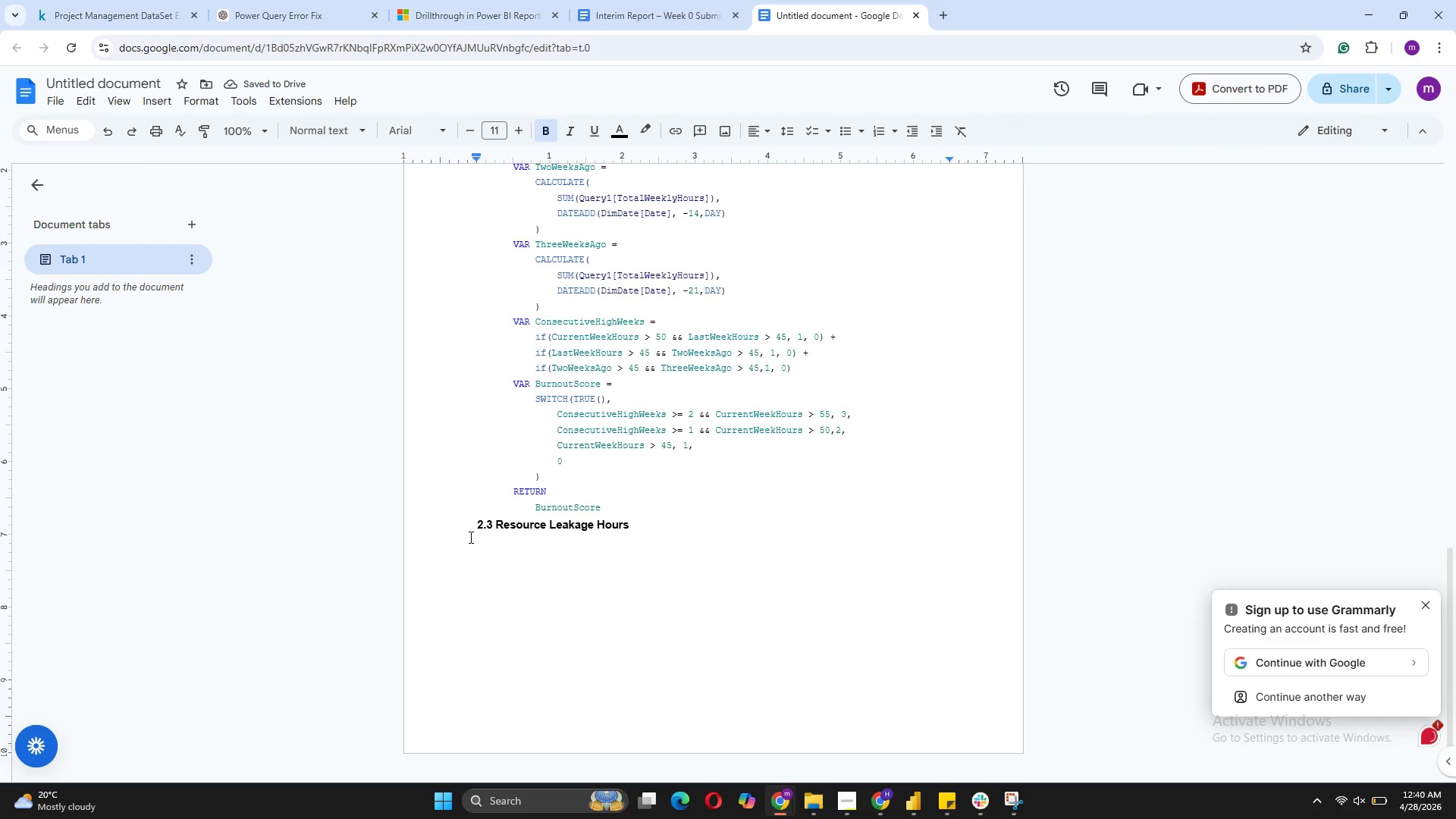 
left_click([472, 525])
 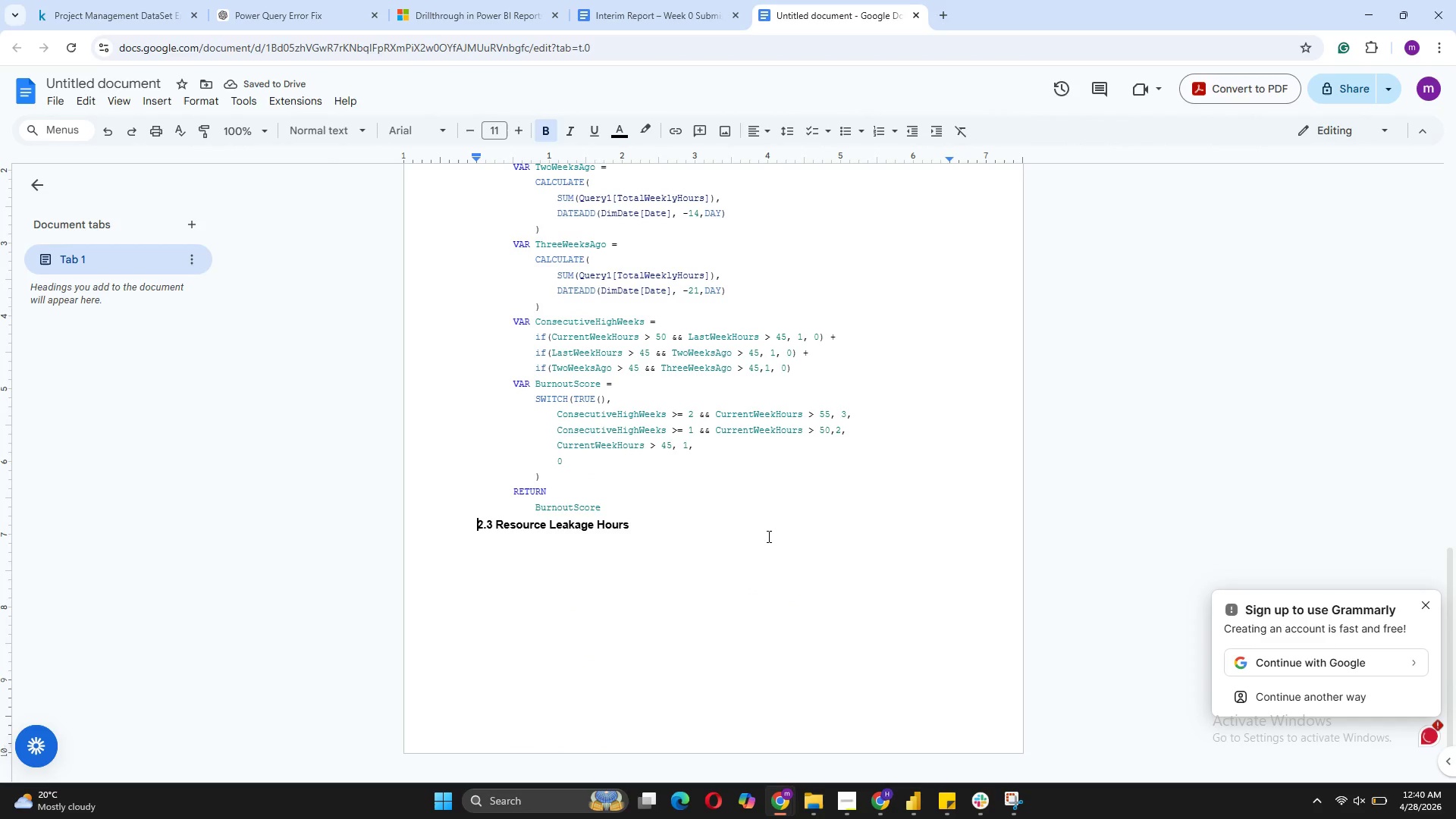 
key(Enter)
 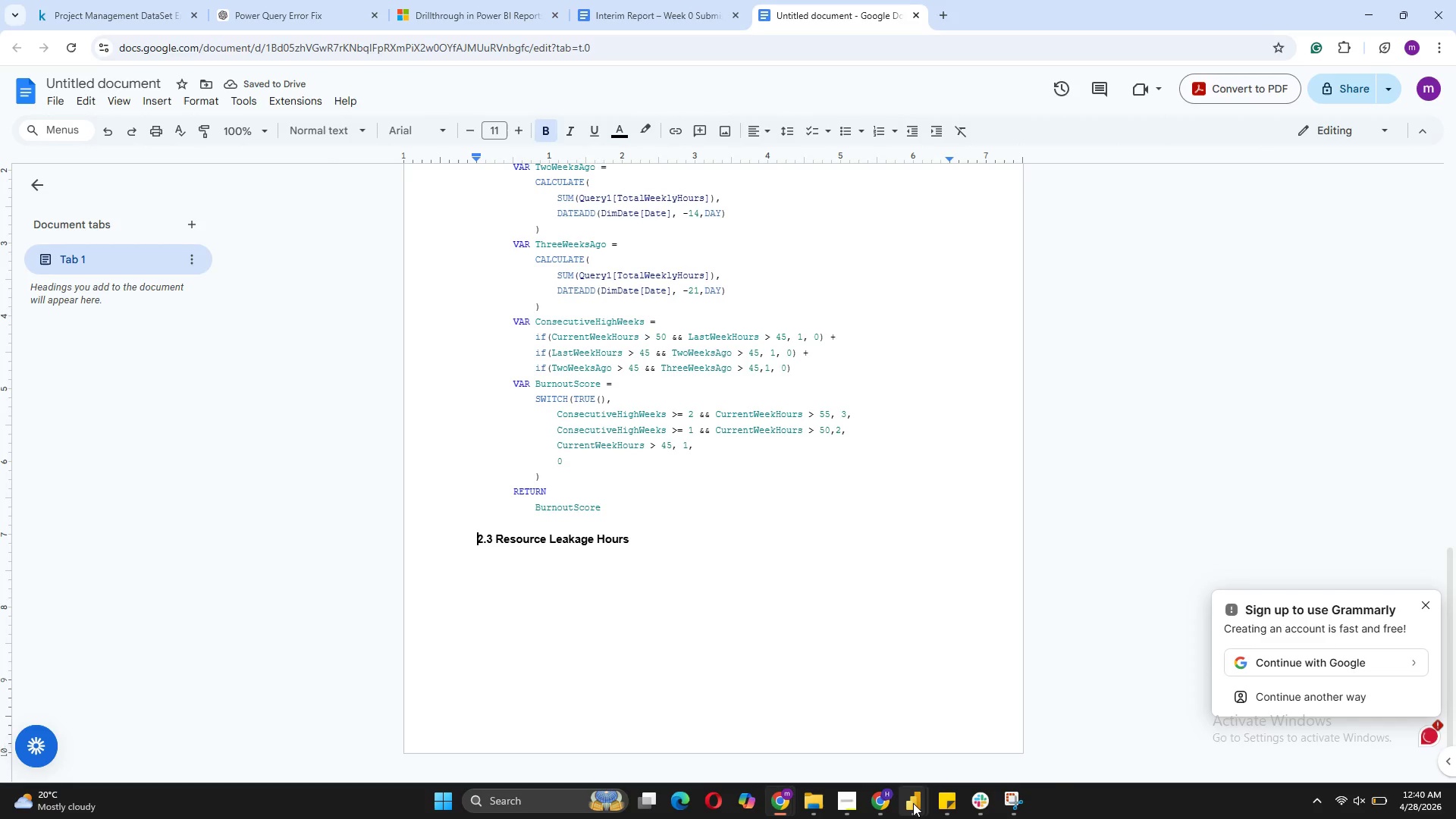 
left_click([821, 737])
 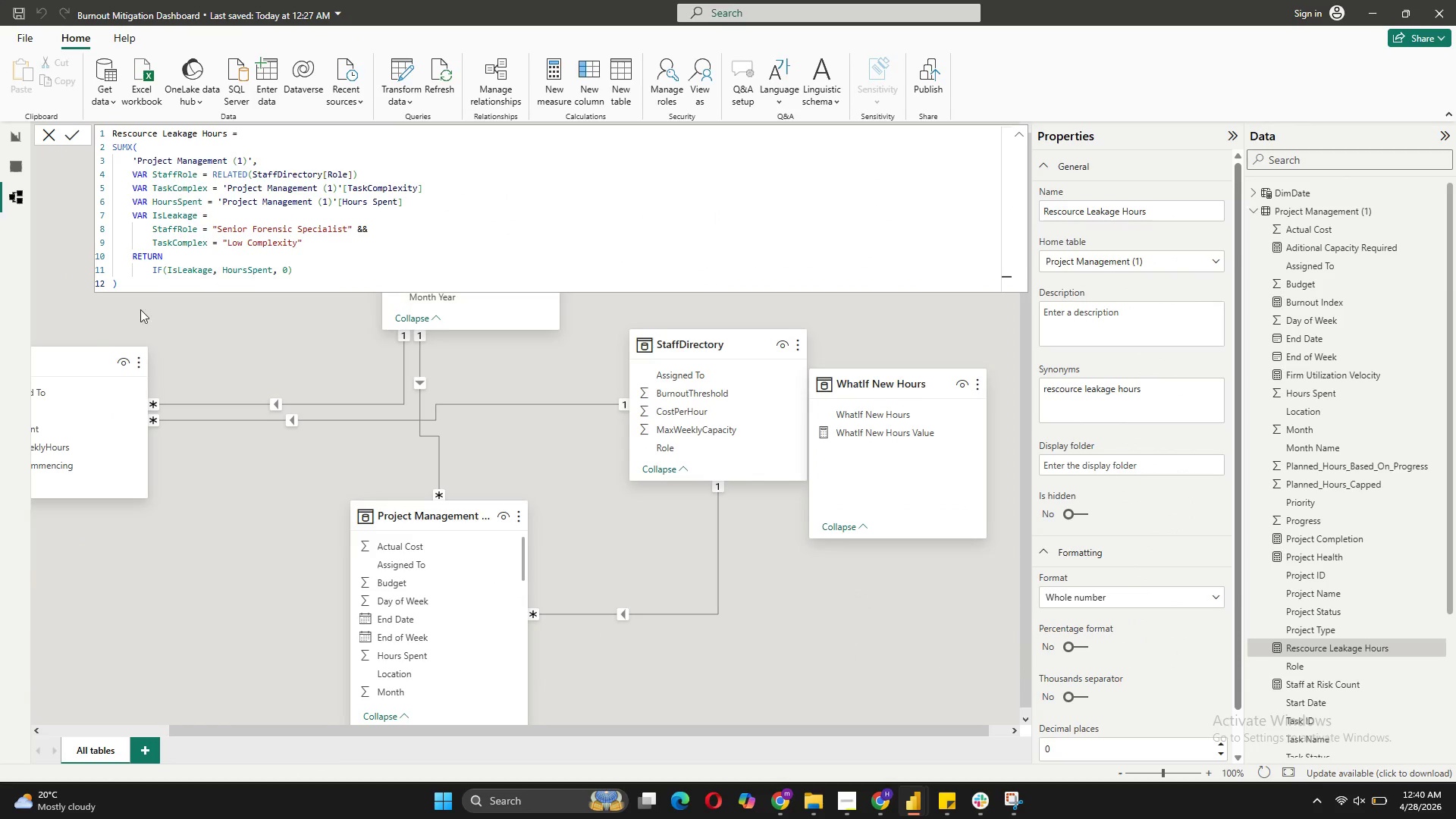 
left_click_drag(start_coordinate=[308, 270], to_coordinate=[101, 133])
 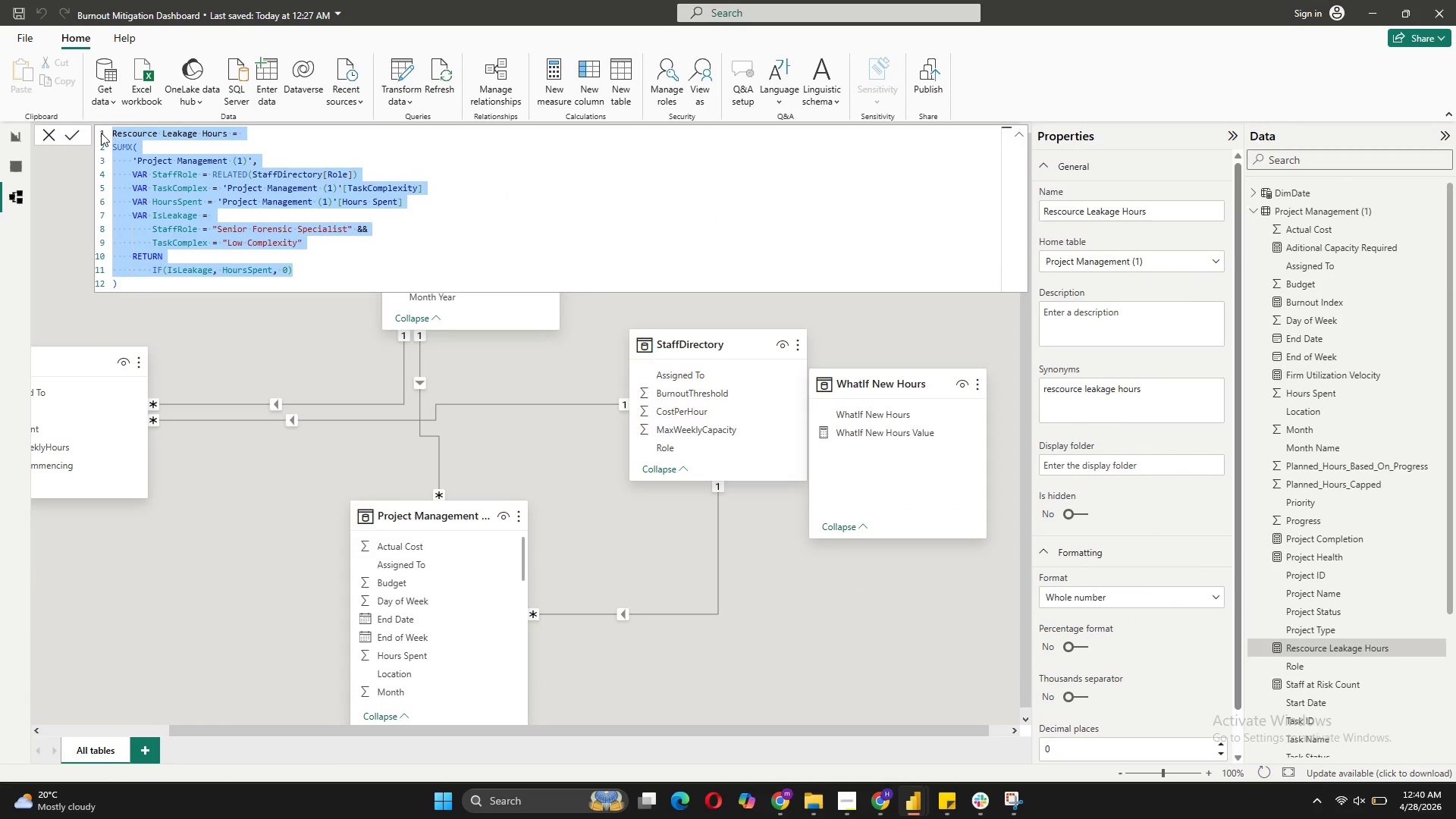 
key(Control+C)
 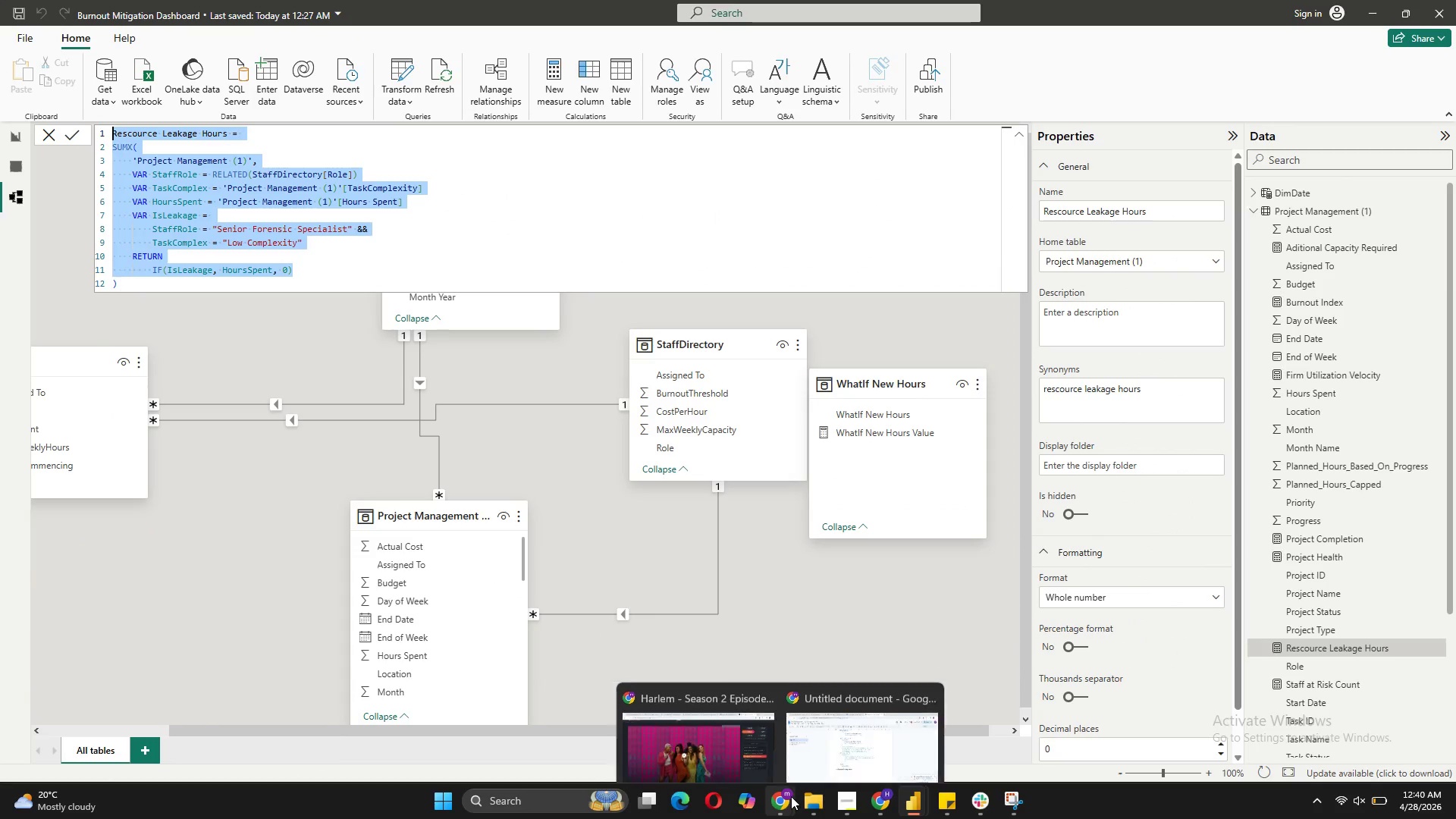 
left_click([864, 712])
 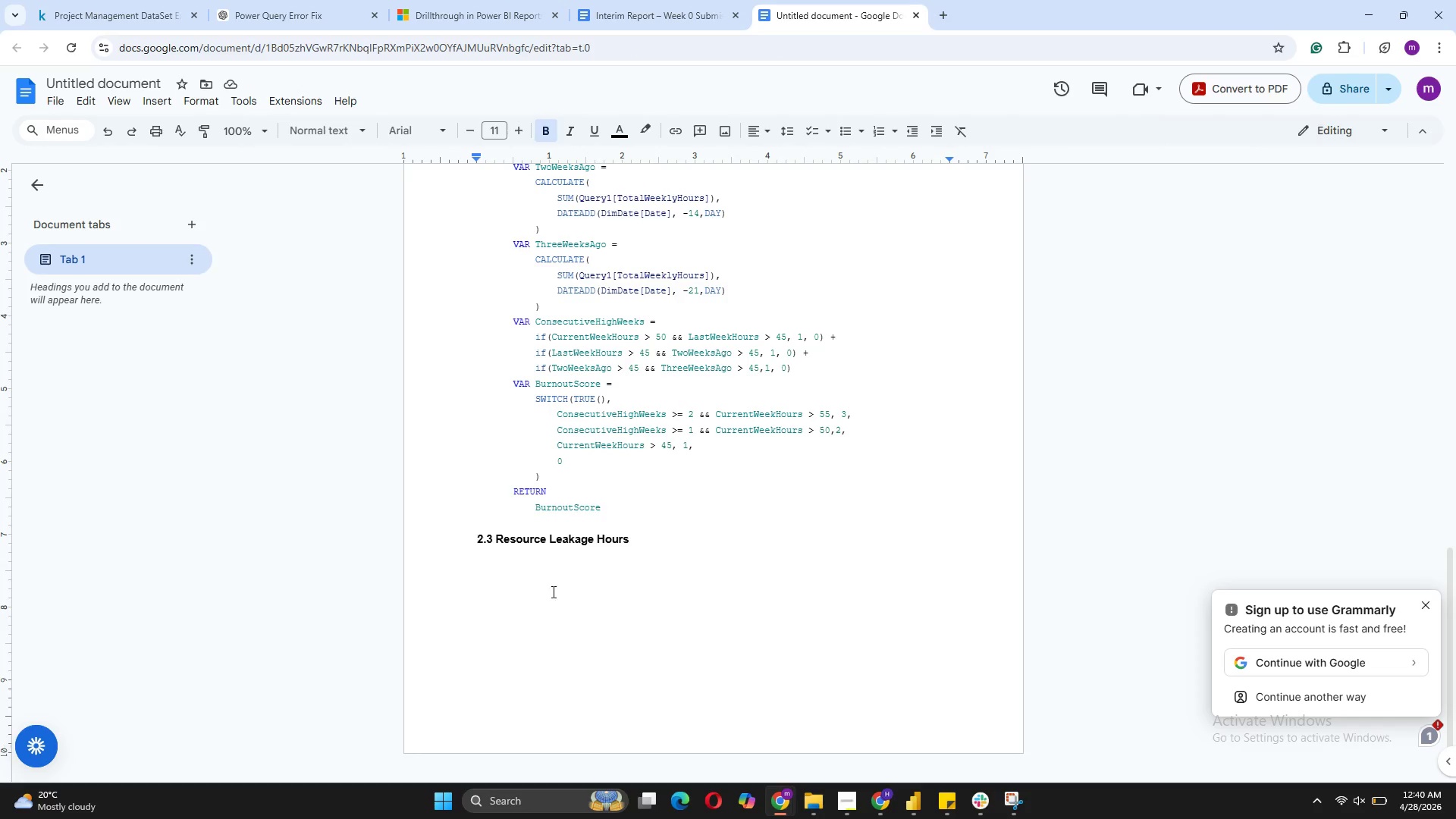 
left_click([535, 582])
 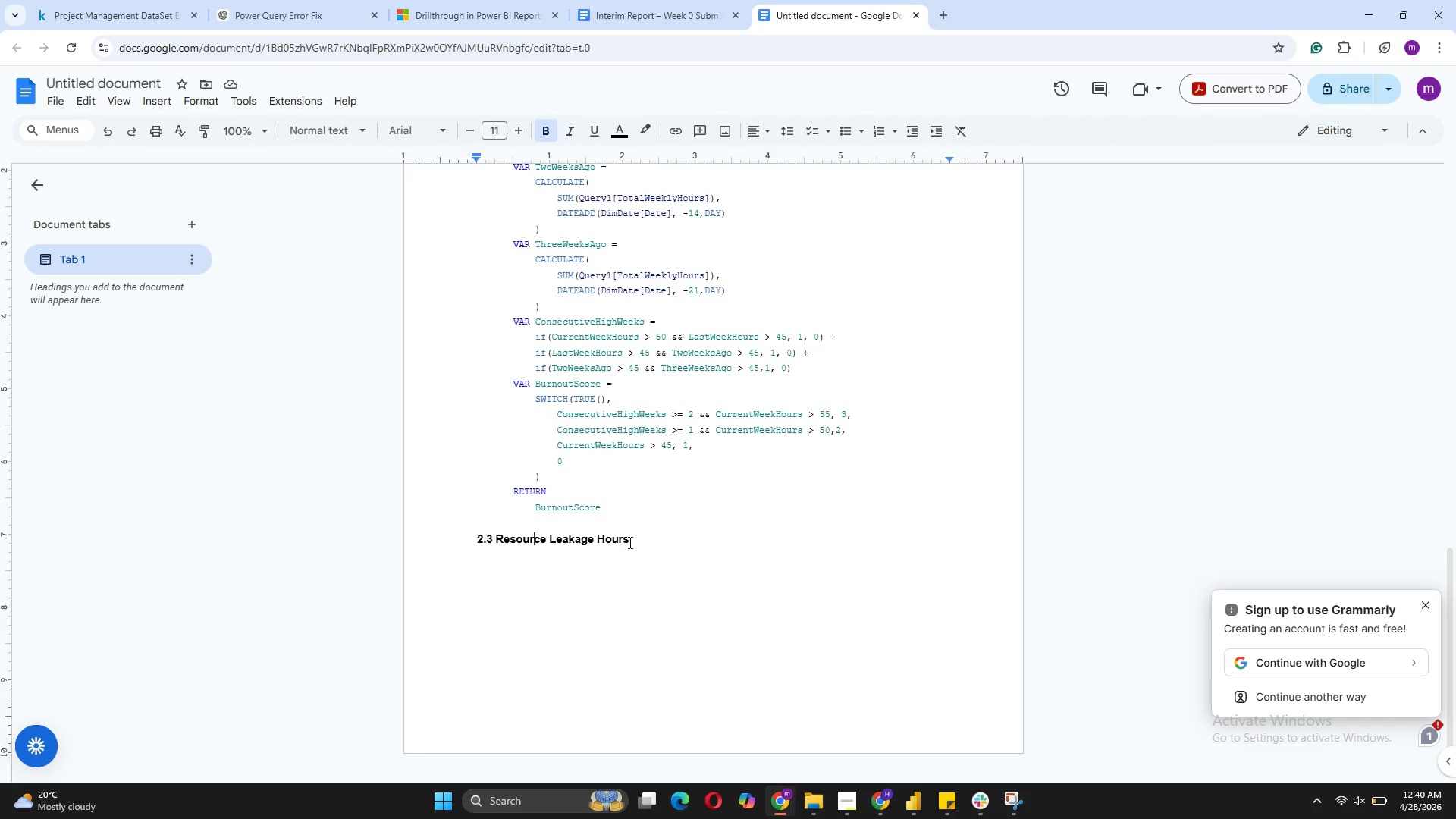 
left_click([632, 541])
 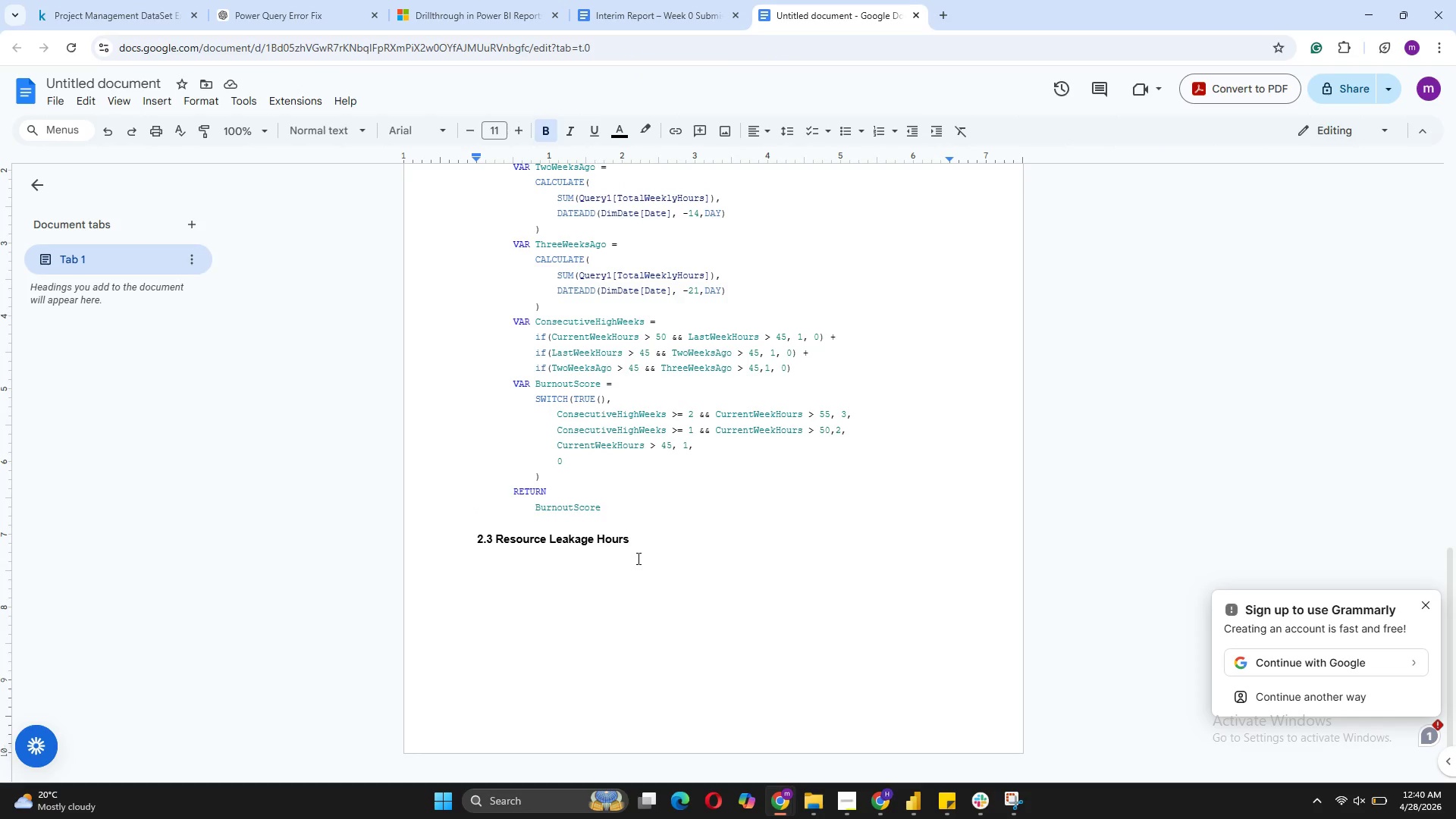 
key(Enter)
 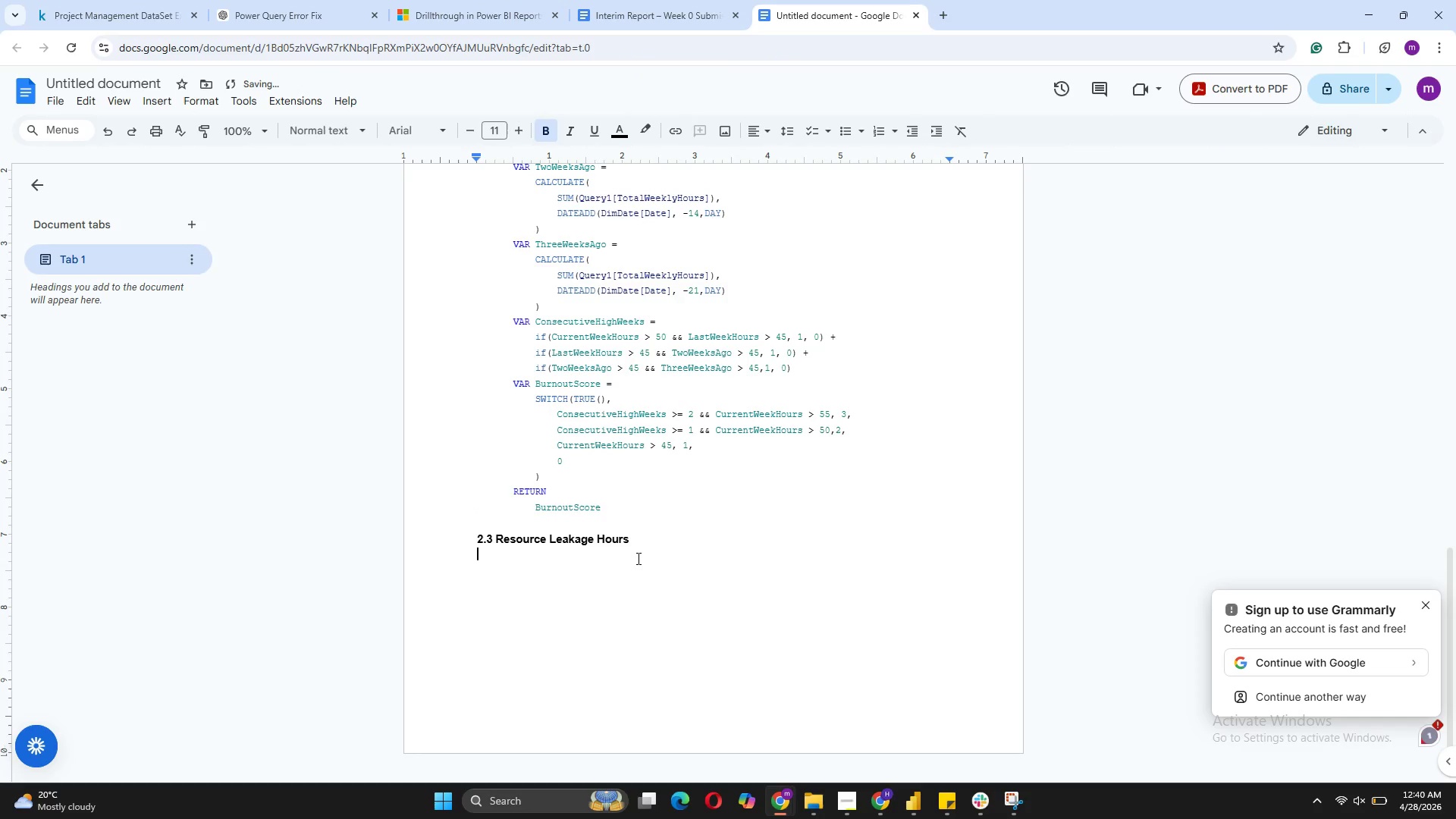 
key(Control+V)
 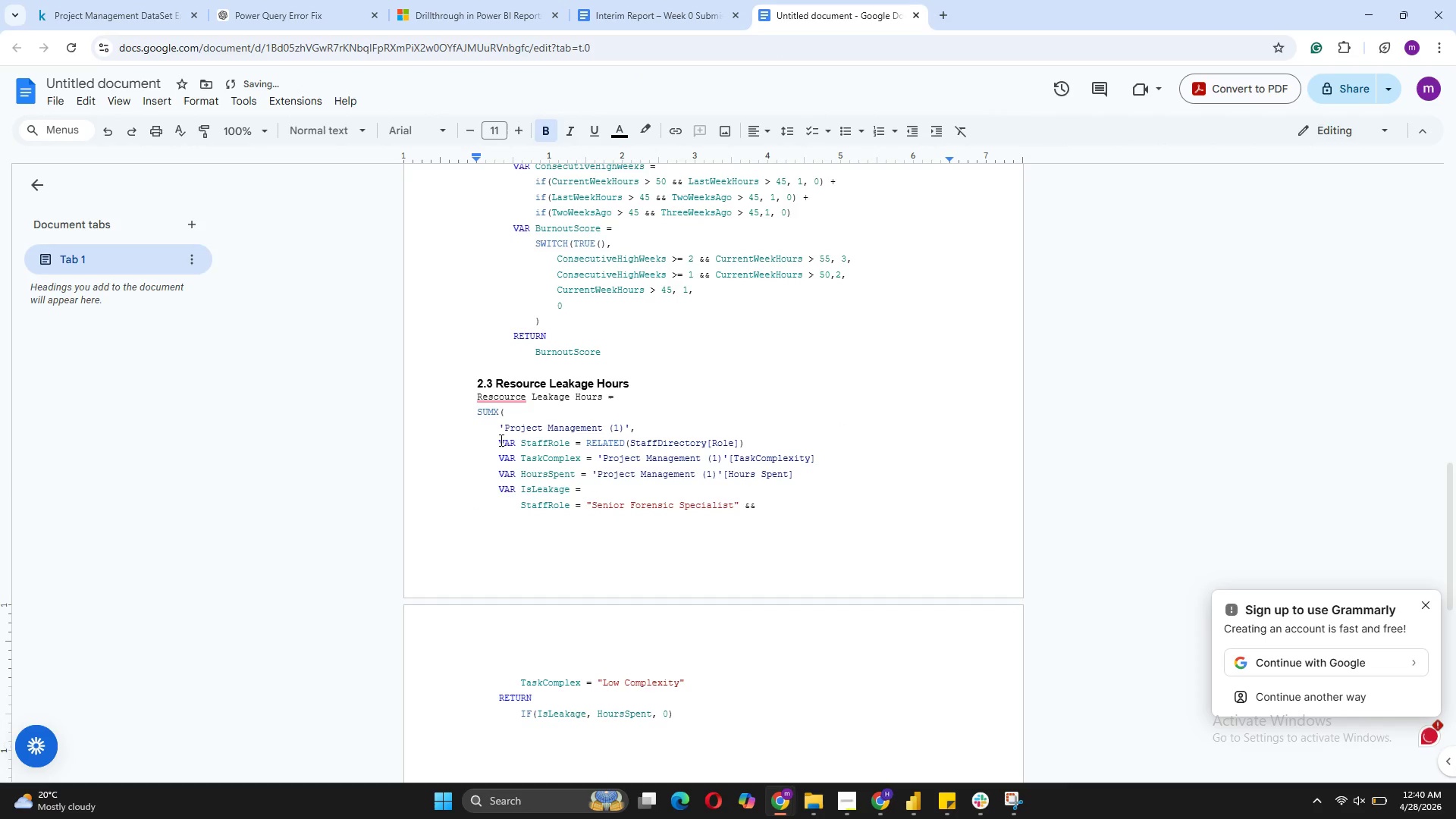 
left_click([477, 397])
 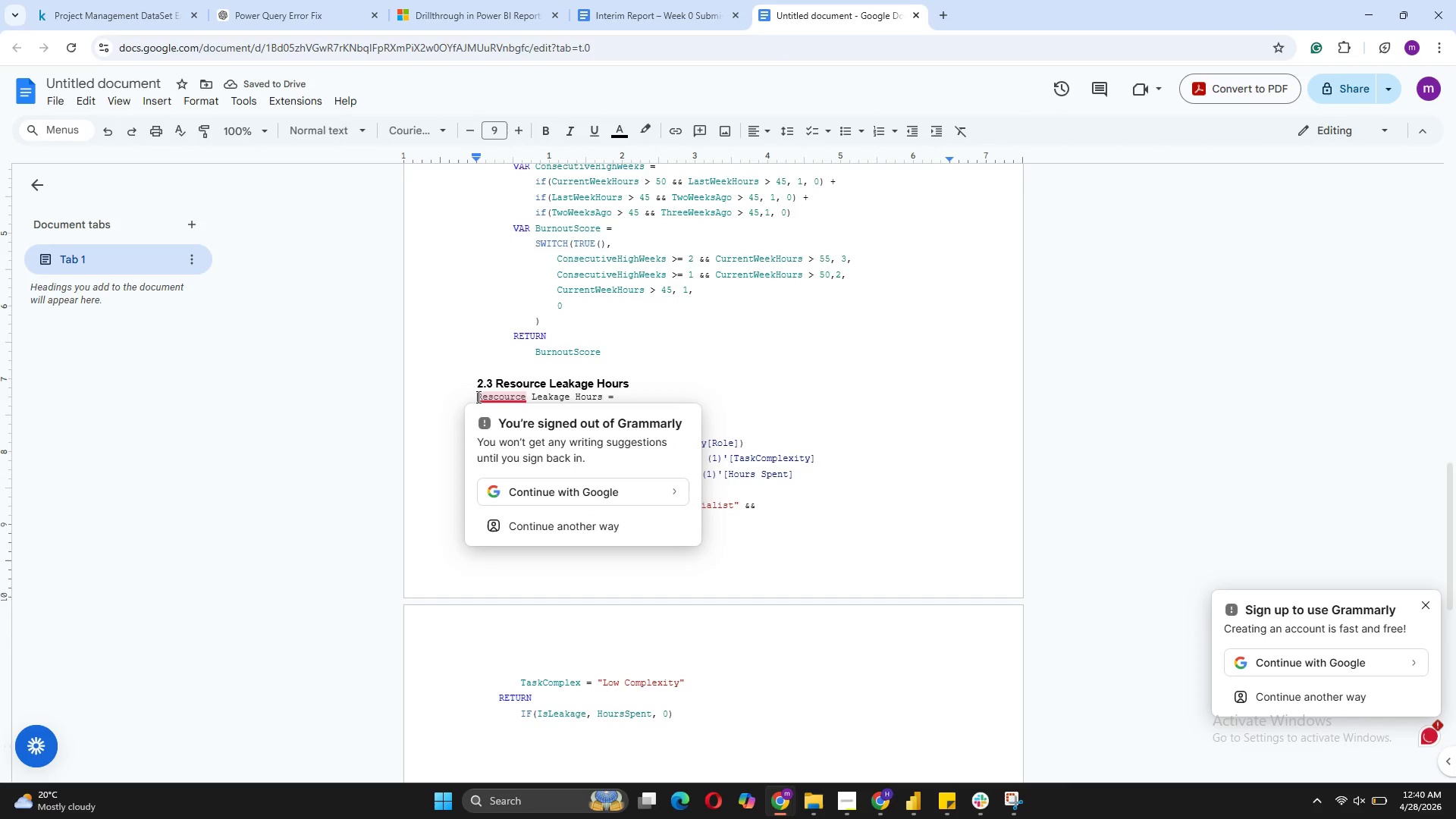 
key(Enter)
 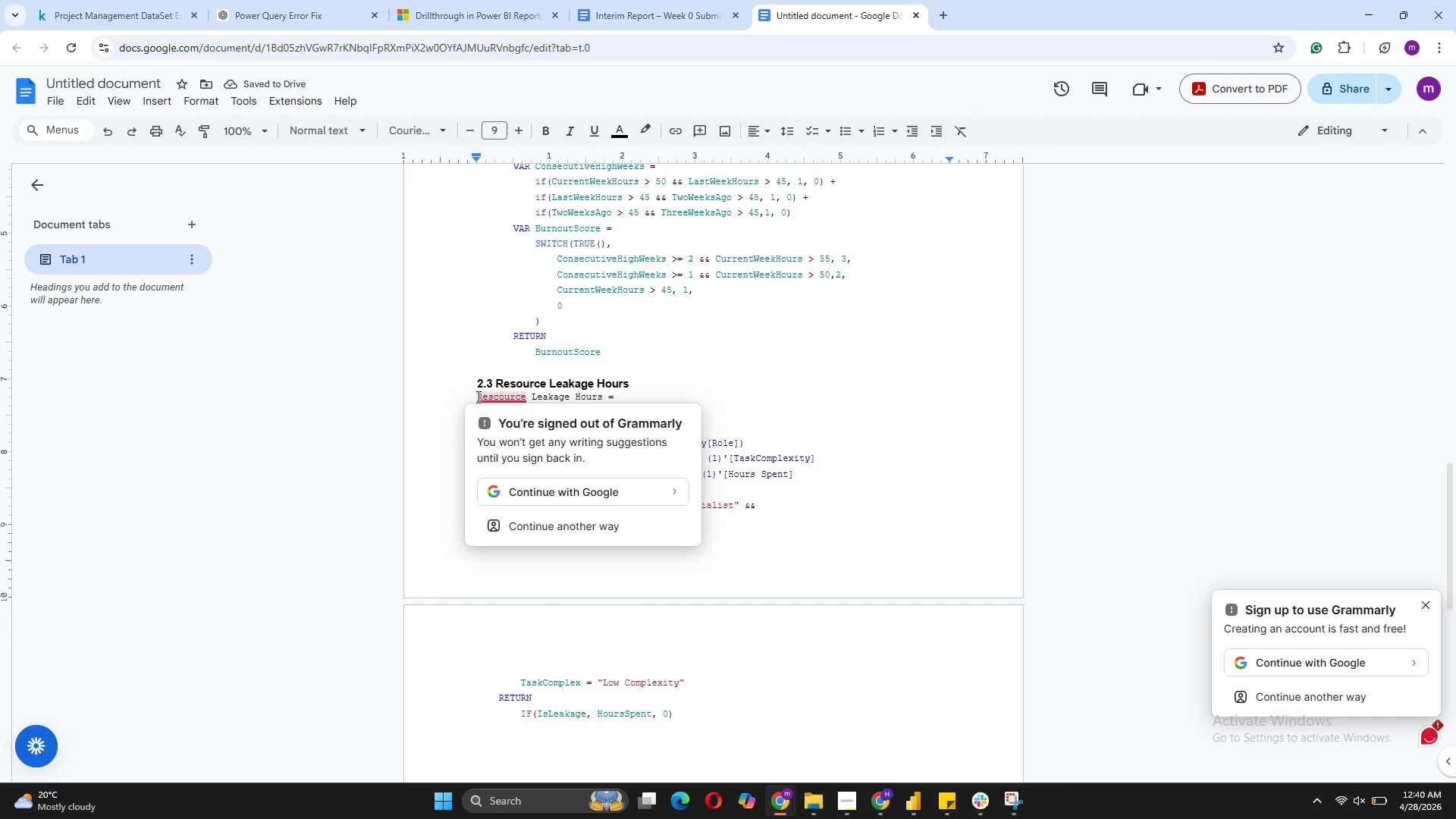 
key(Shift+ShiftRight)
 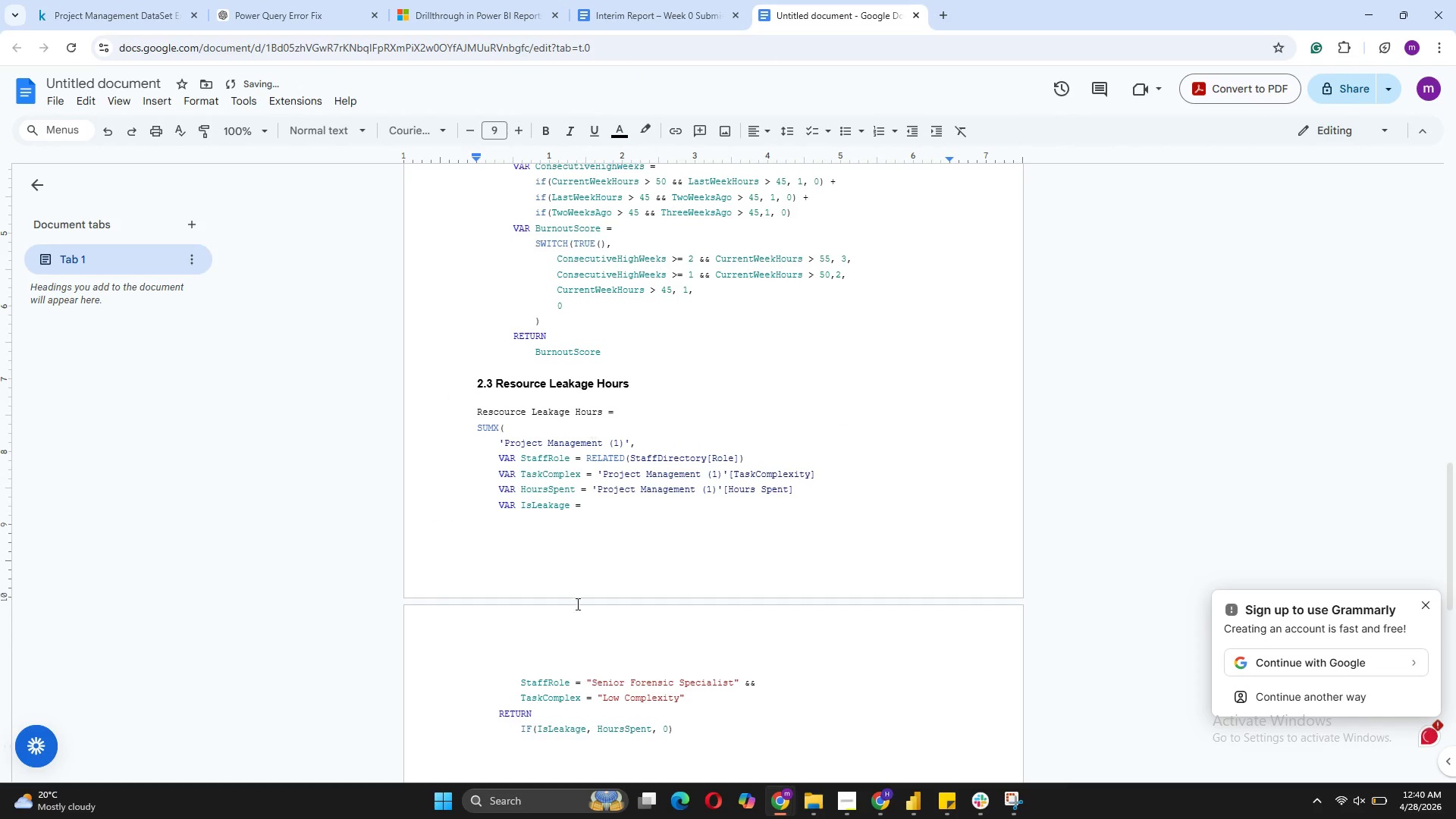 
scroll: coordinate [642, 461], scroll_direction: up, amount: 9.0
 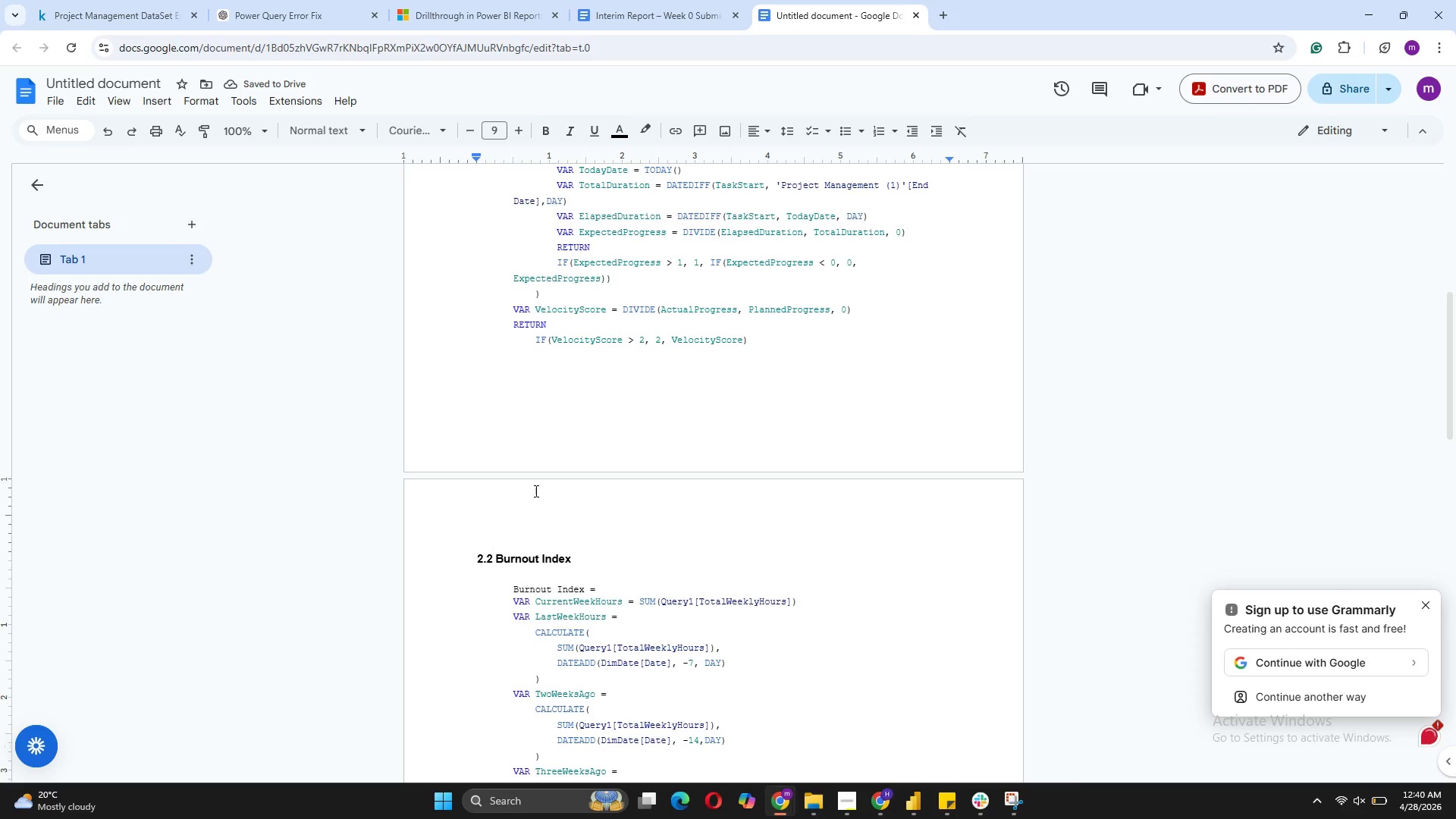 
scroll: coordinate [578, 470], scroll_direction: down, amount: 4.0
 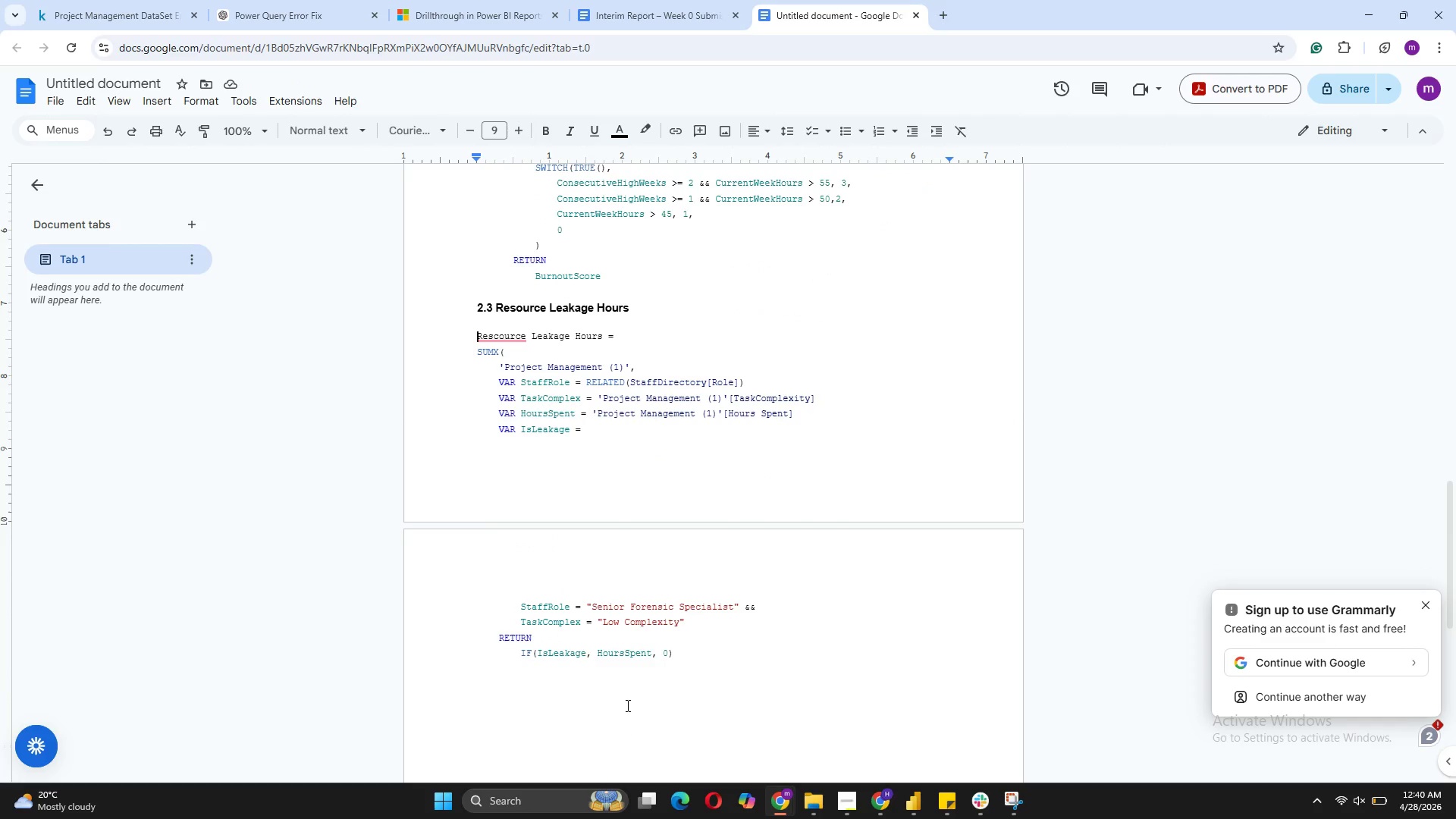 
left_click([517, 723])
 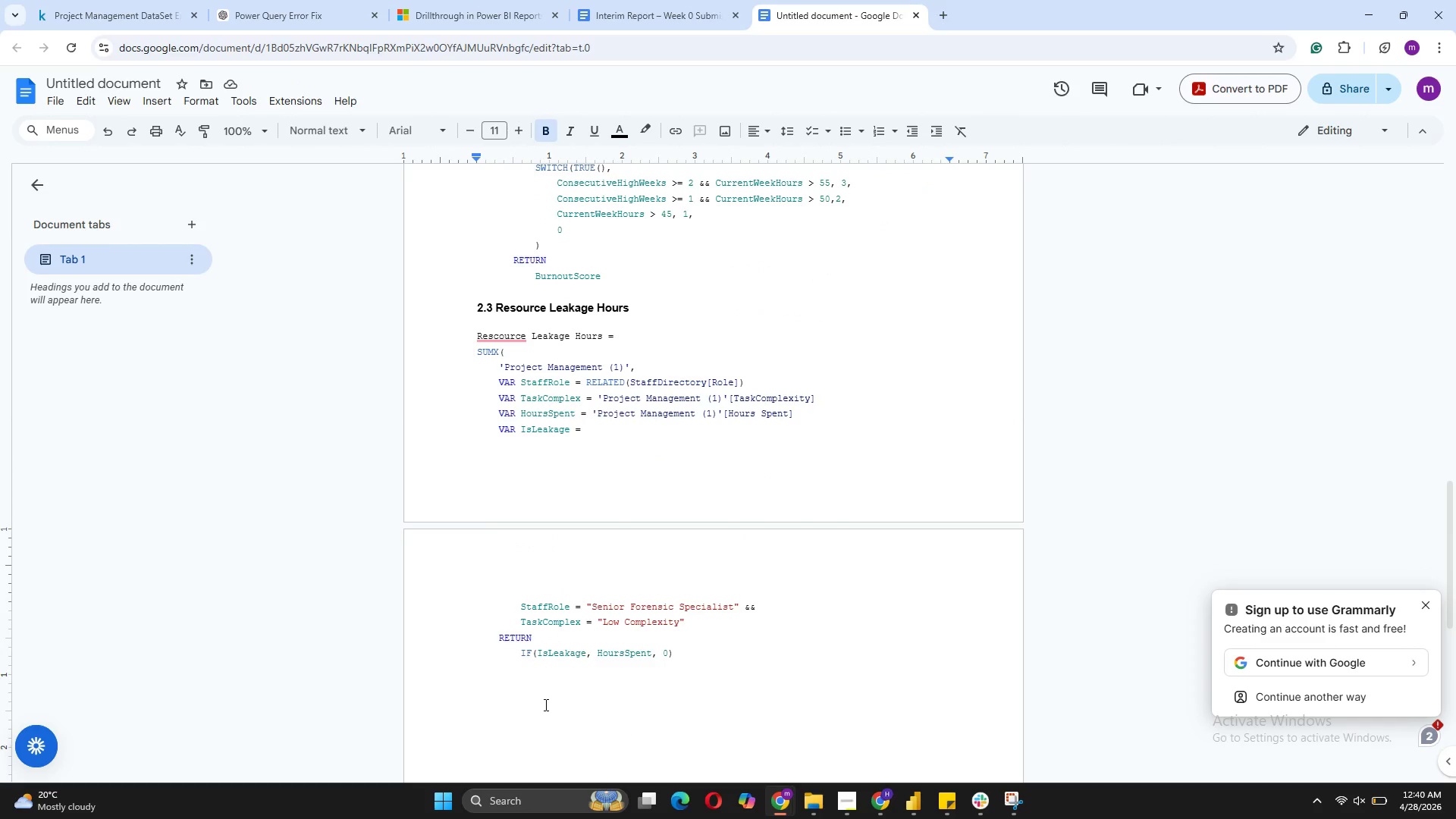 
type(3. what)
key(Backspace)
key(Backspace)
key(Backspace)
key(Backspace)
type(What-i)
key(Backspace)
type(If Parameter Logic)
 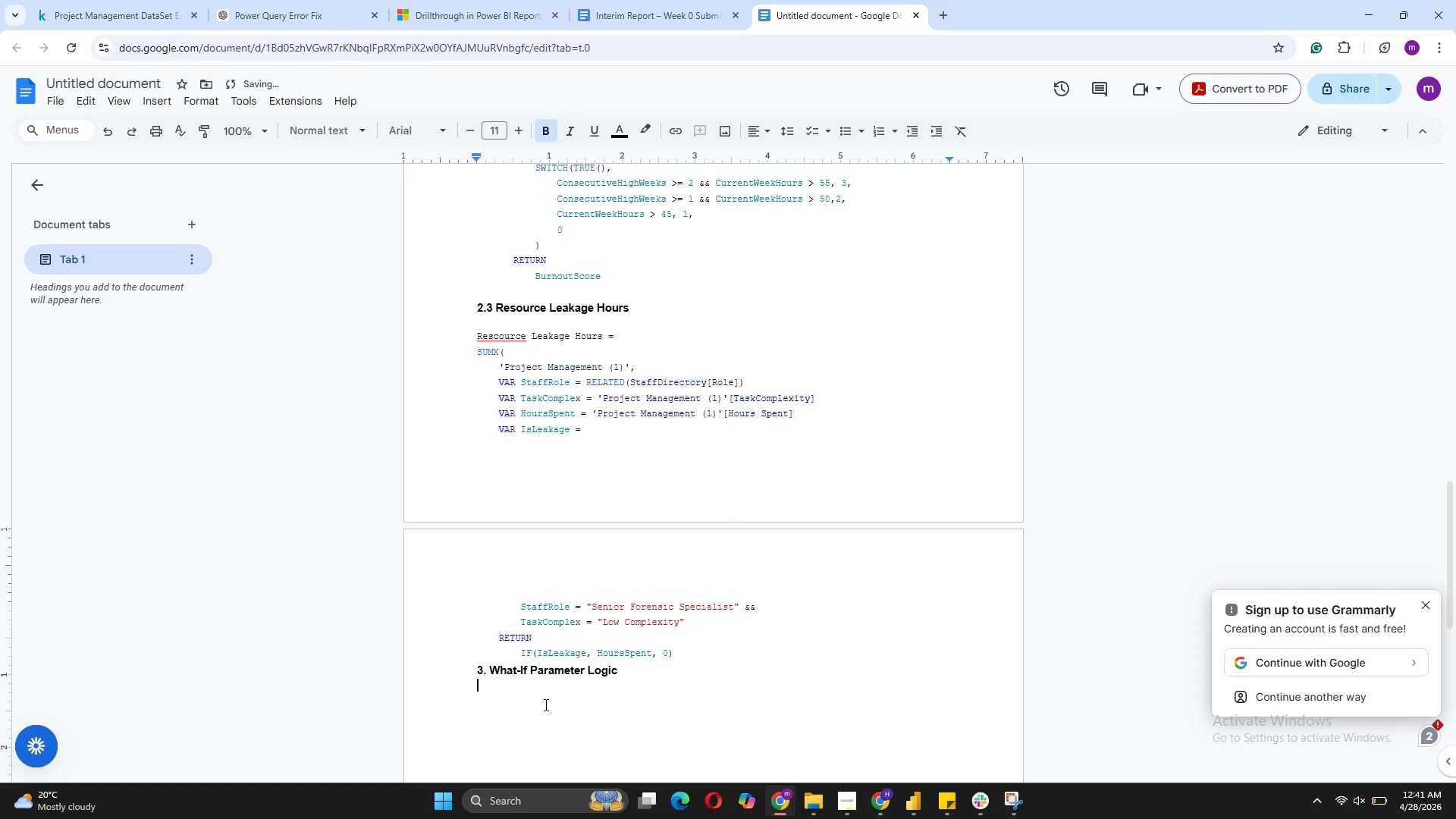 
key(Shift+Enter)
 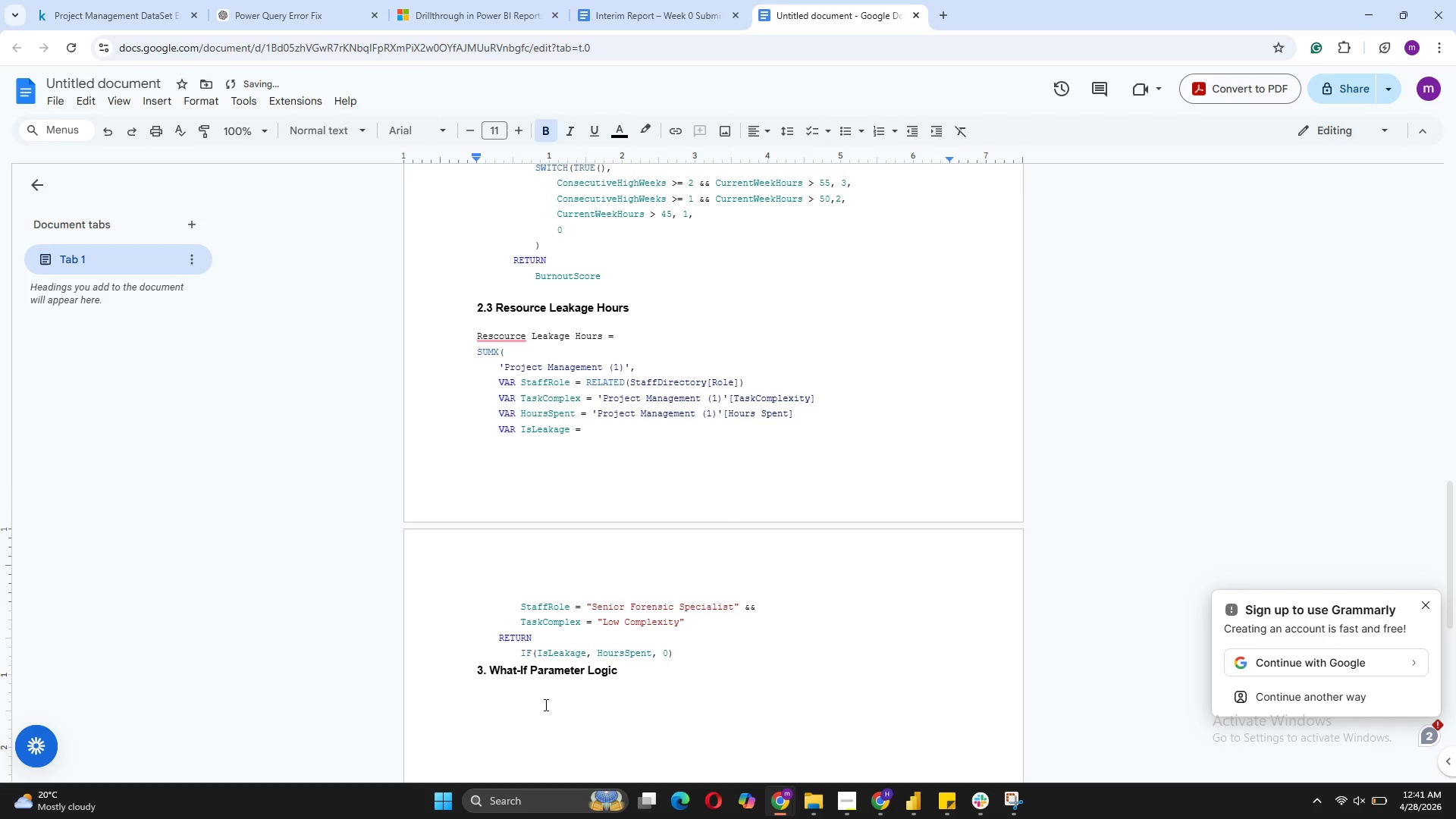 
type(para)
key(Backspace)
key(Backspace)
key(Backspace)
key(Backspace)
 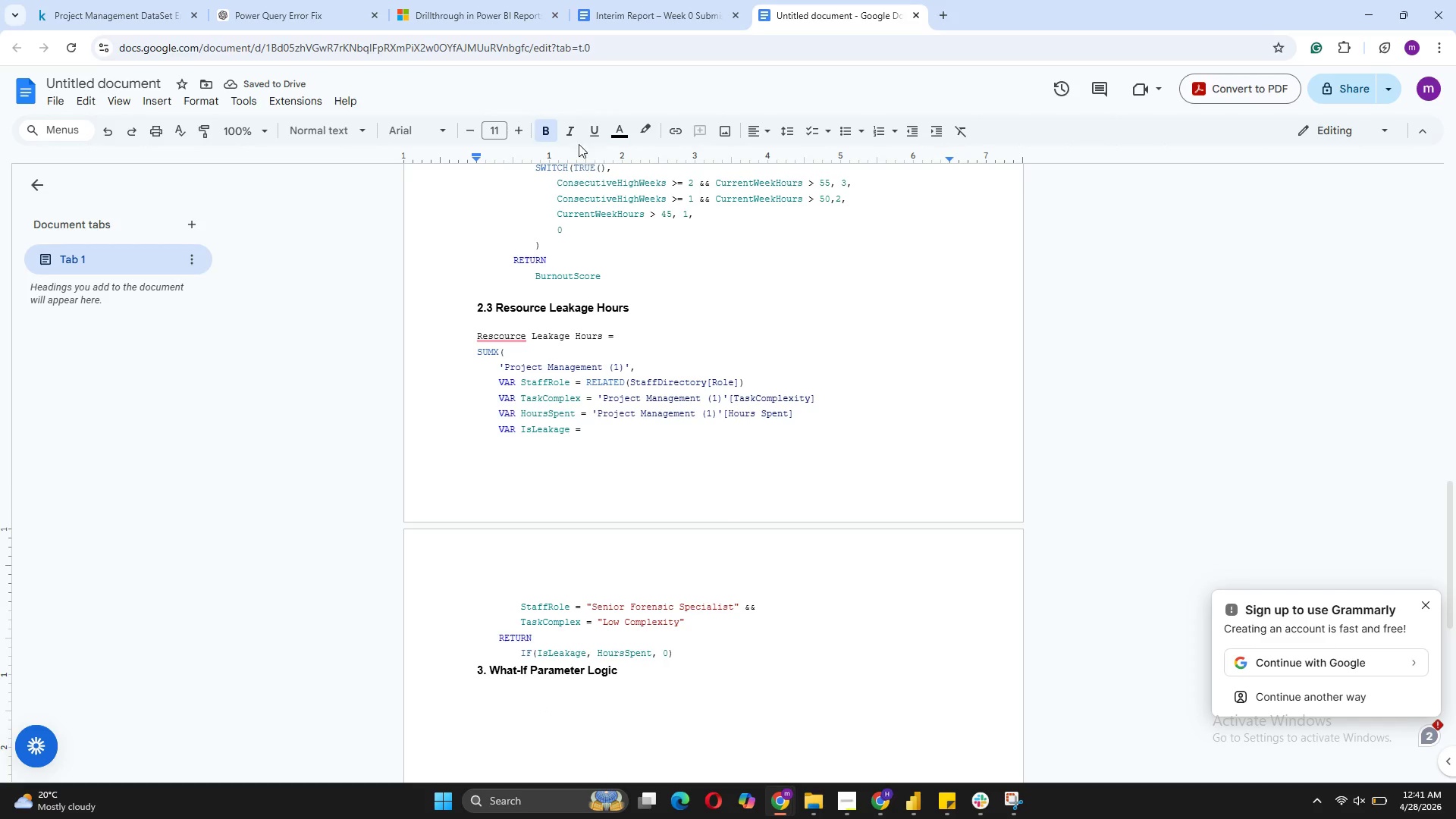 
left_click([546, 132])
 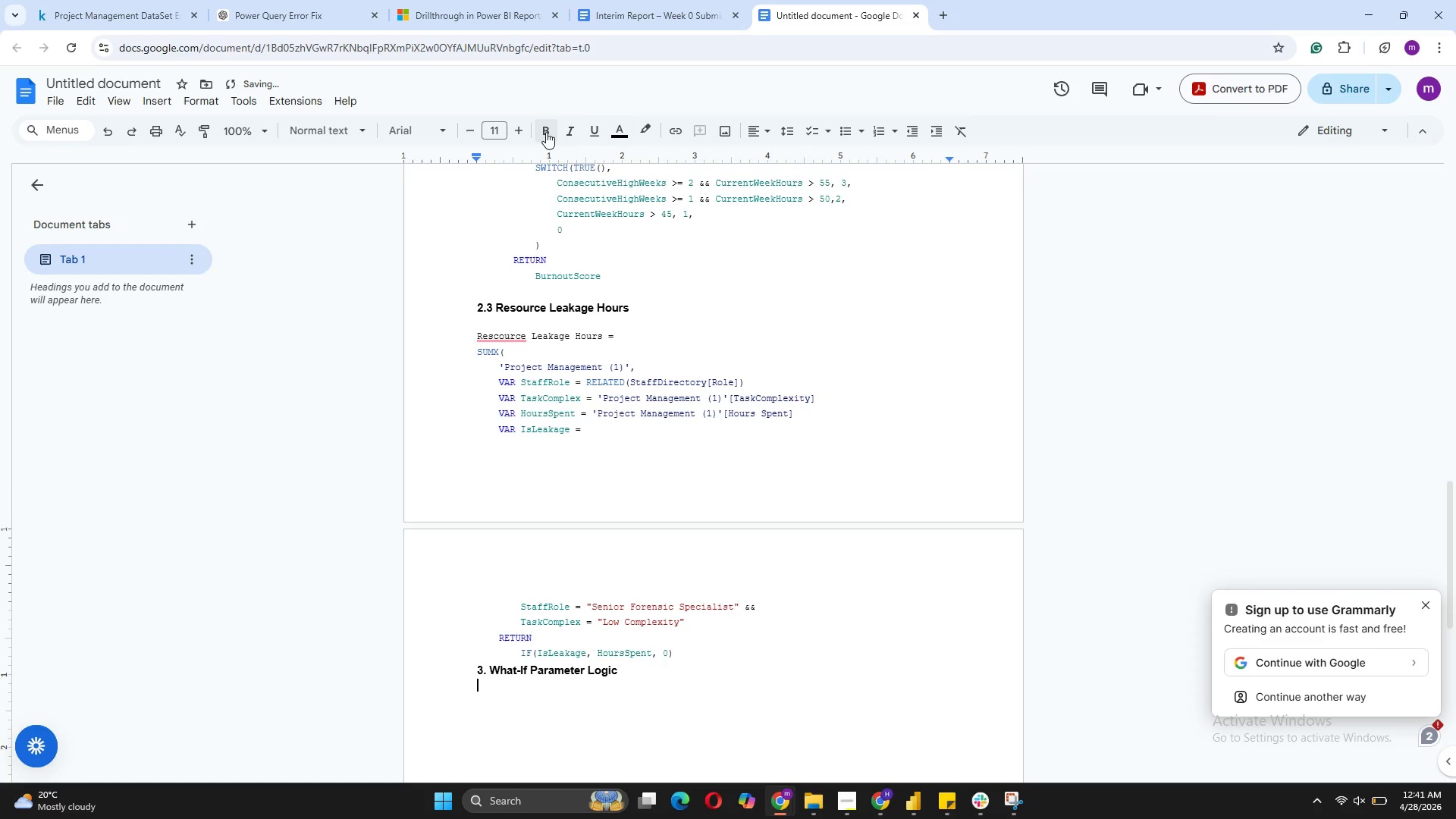 
type(Parameter: WhatIf New Hours(20,)
key(Backspace)
type(-500, steo)
key(Backspace)
type(p 20))
 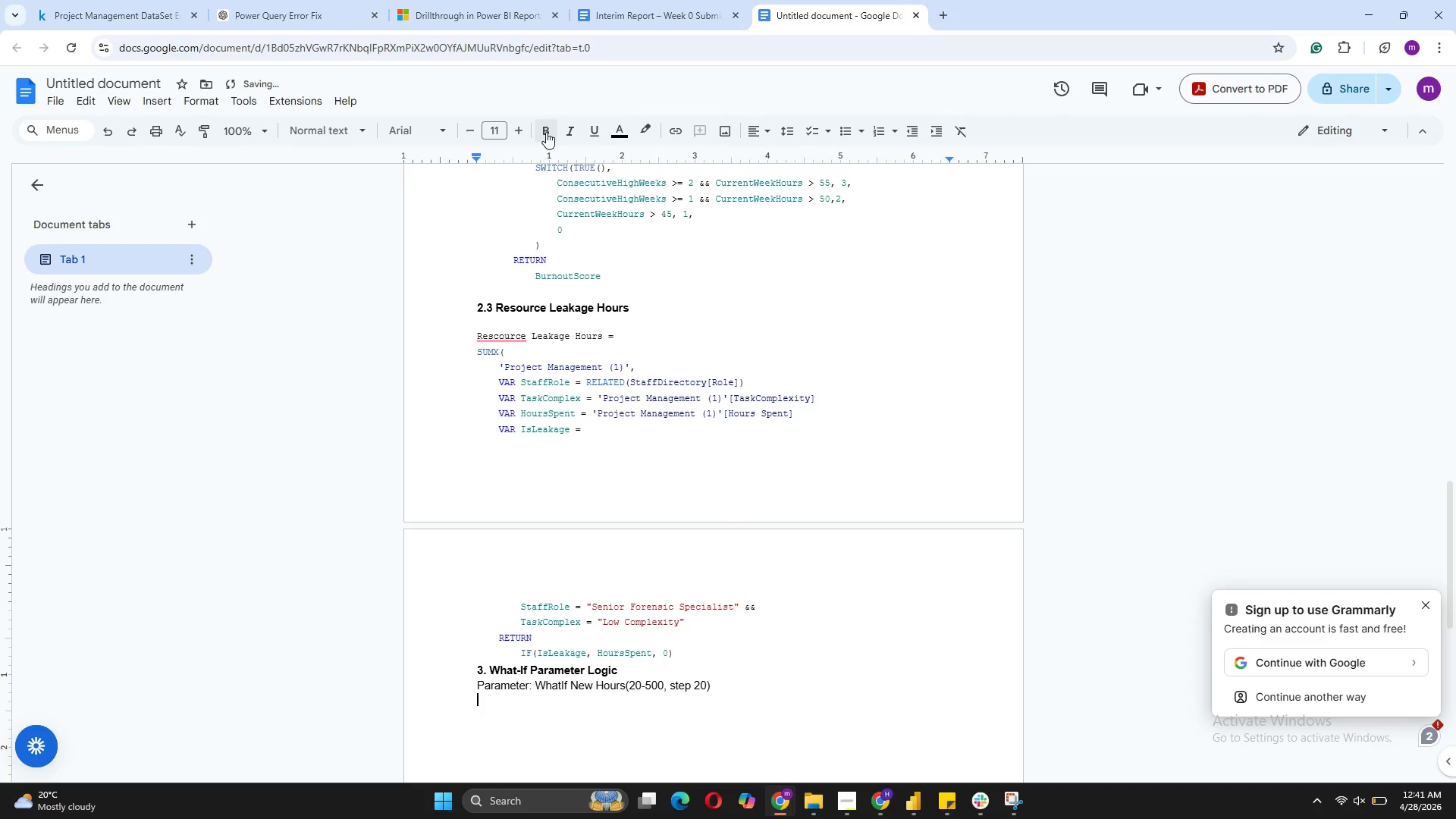 
 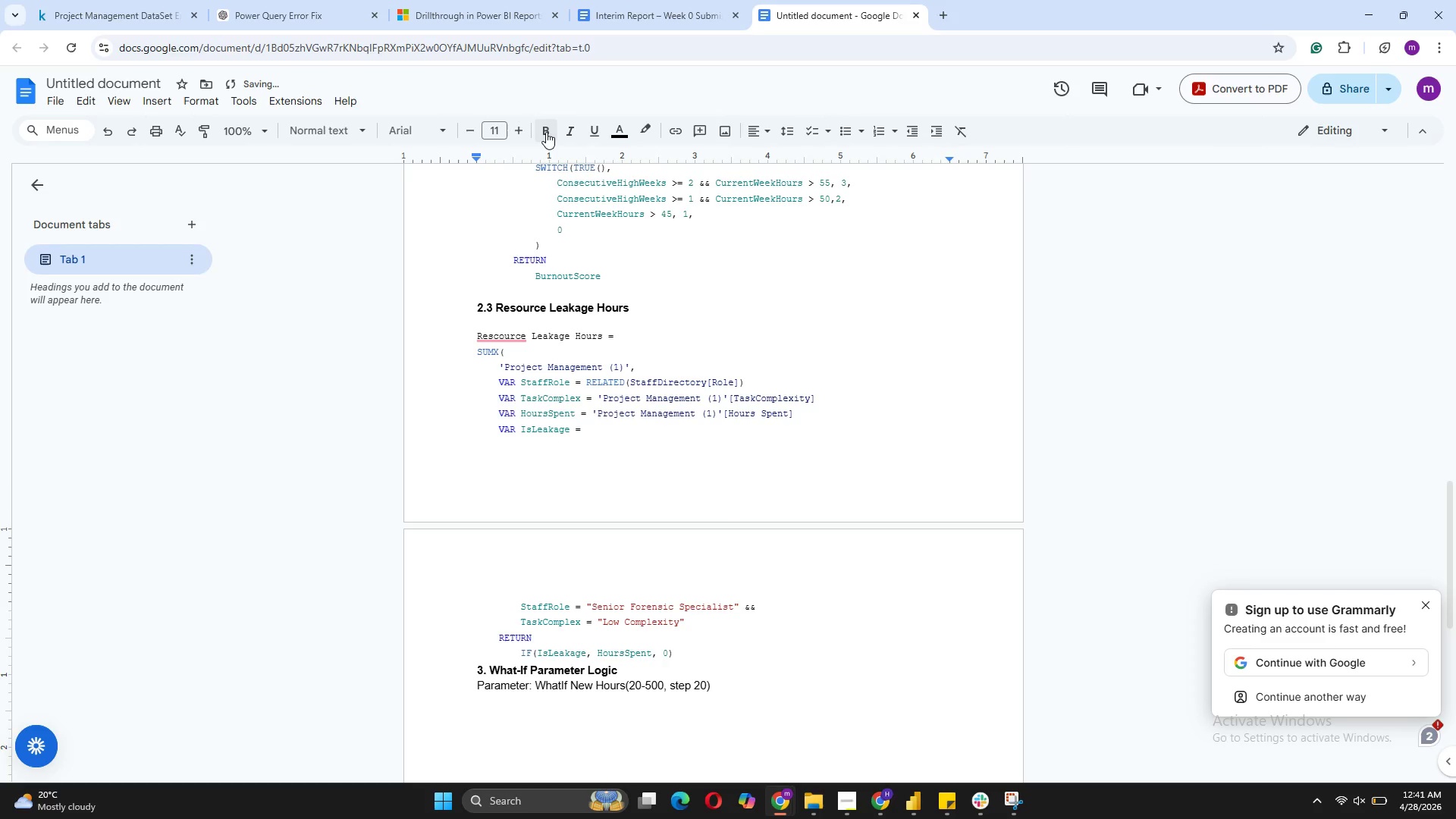 
key(Shift+Enter)
 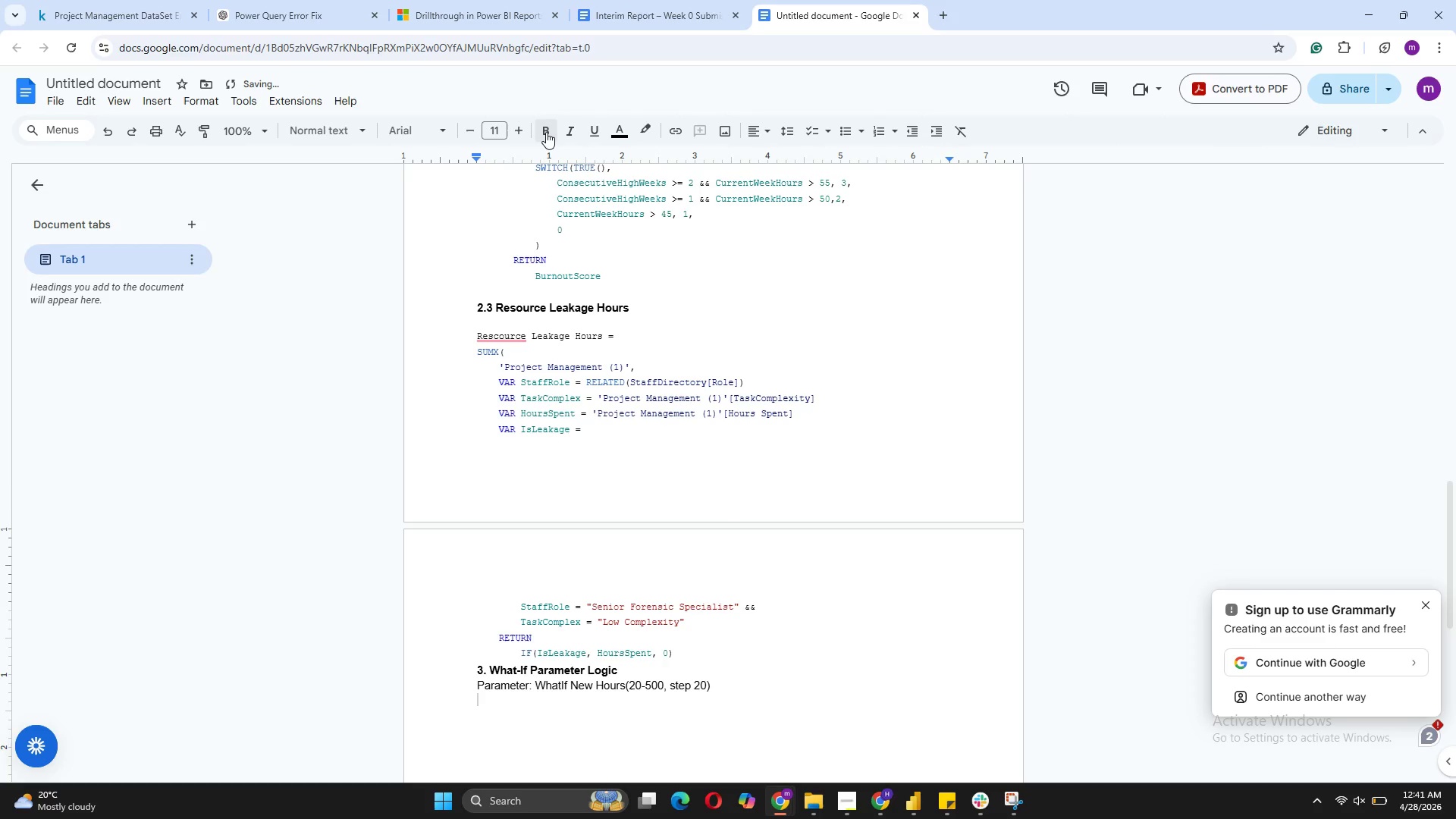 
type(impact measure )
key(Backspace)
type(: Additional Capacity Requie)
key(Backspace)
type(red)
 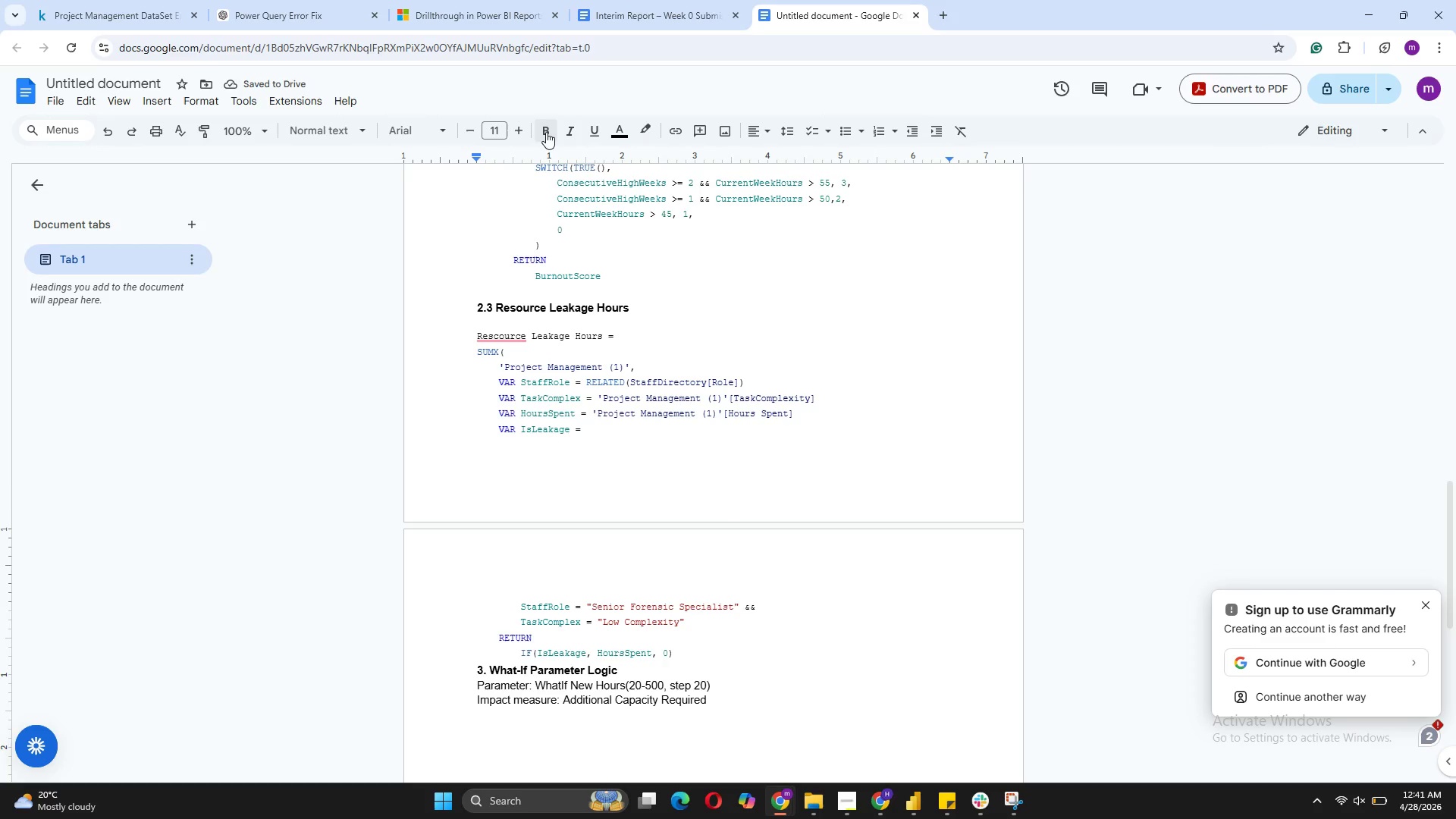 
key(Shift+Enter)
 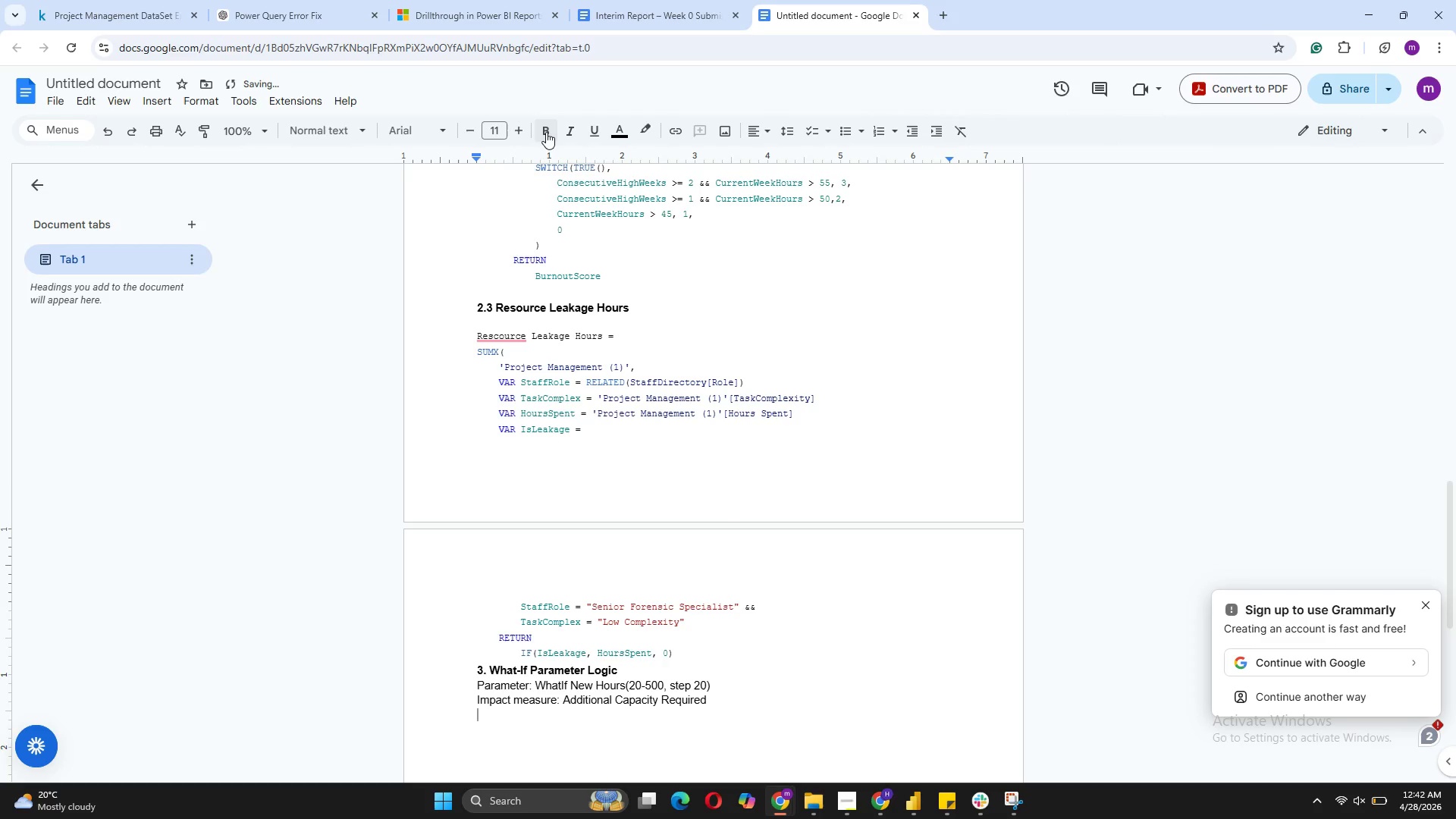 
type(Calculates de;)
key(Backspace)
type(lay weeks = (NewHo)
key(Backspace)
type(ours - AvailableTeamCapacity) / 160, if positive)
 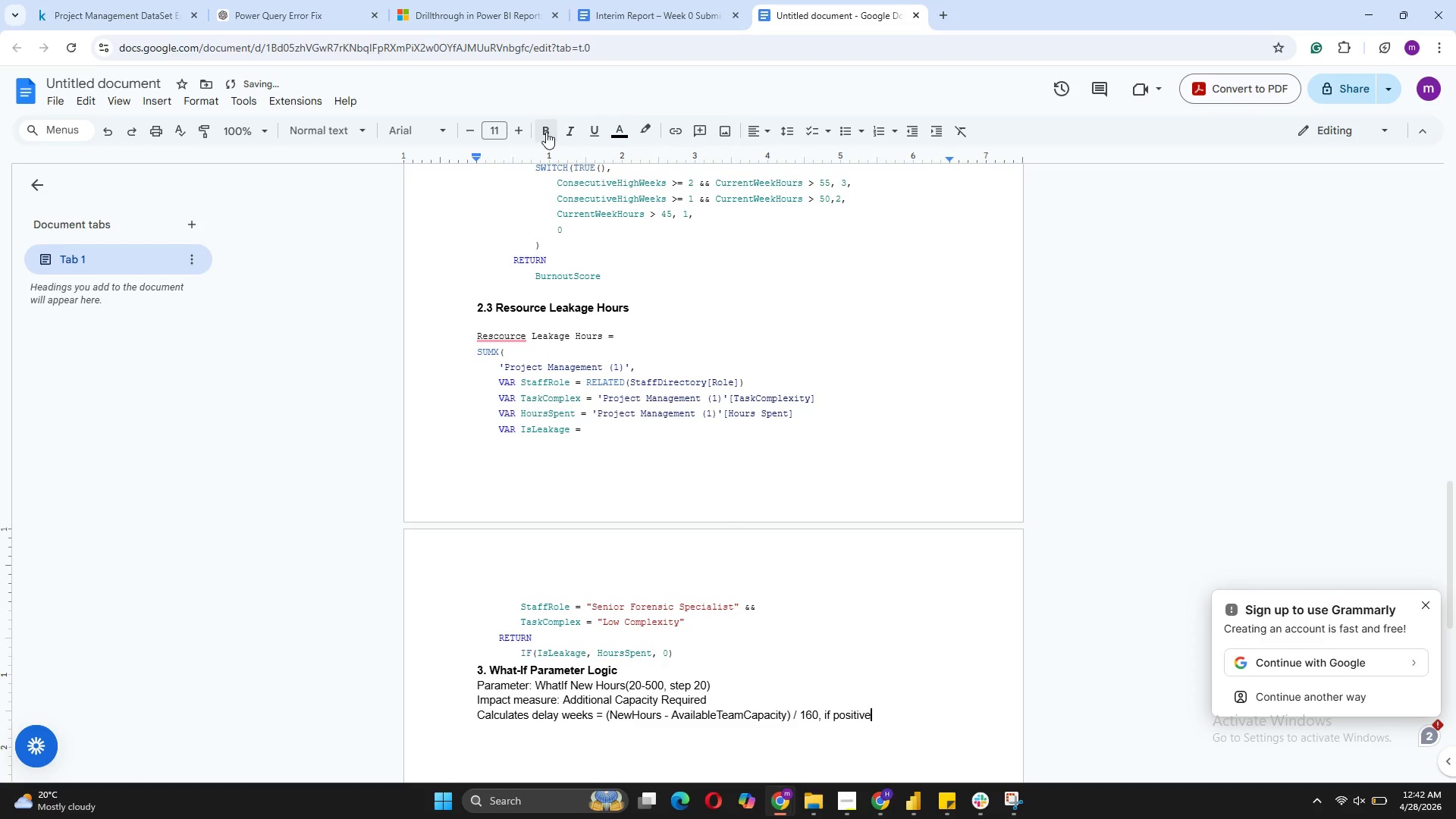 
scroll: coordinate [544, 350], scroll_direction: up, amount: 24.0
 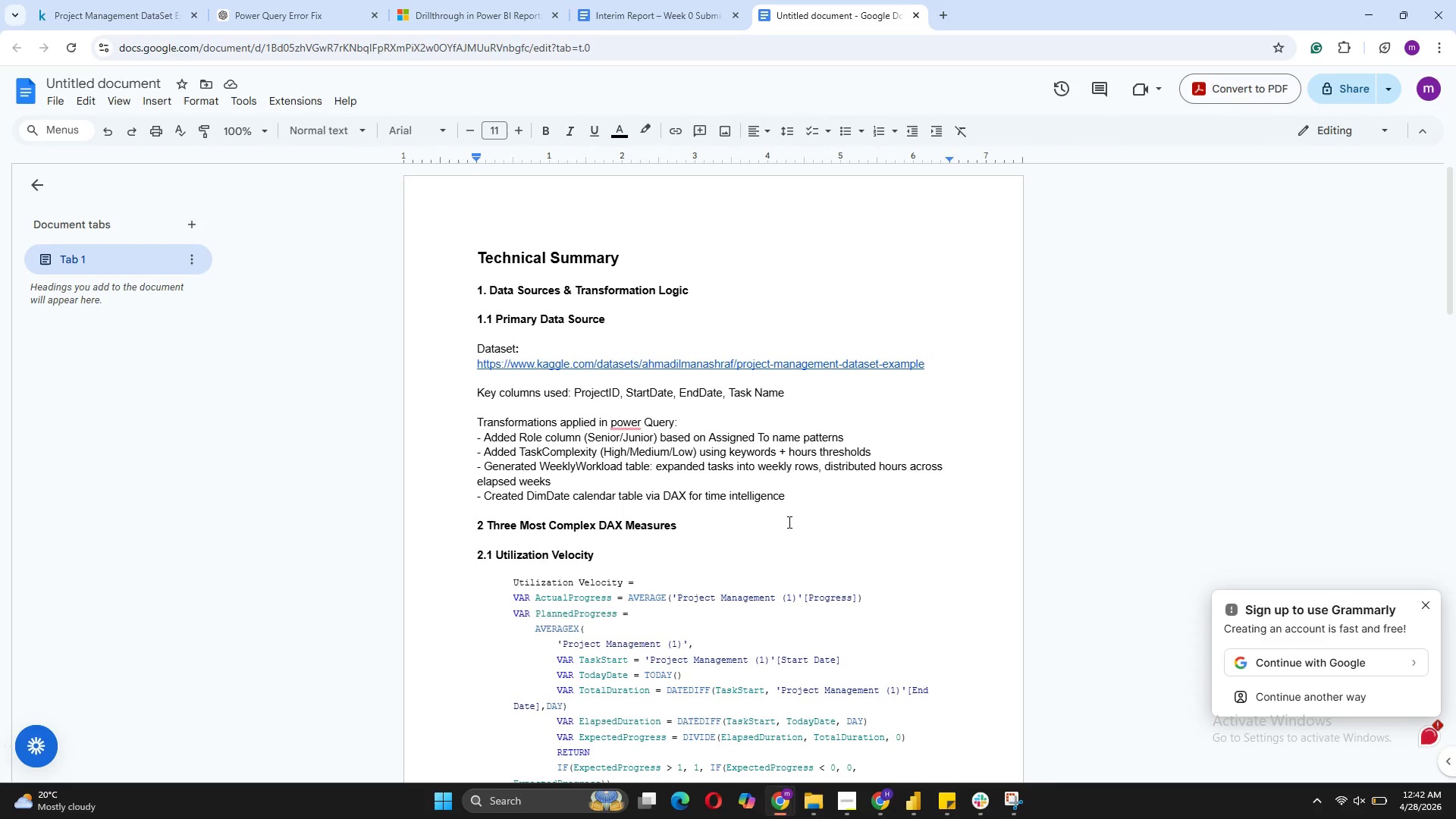 
scroll: coordinate [686, 334], scroll_direction: down, amount: 23.0
 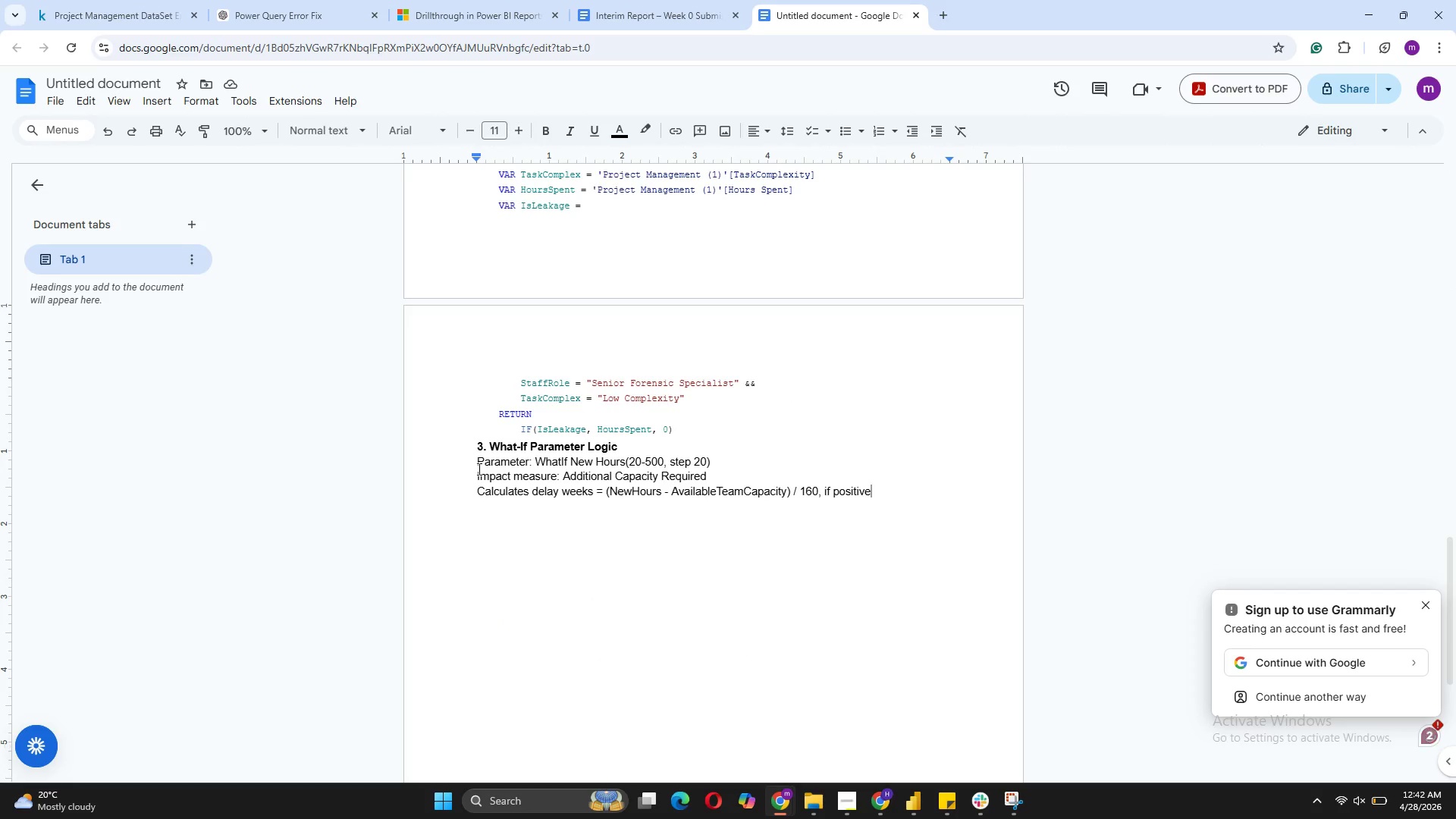 
left_click([475, 462])
 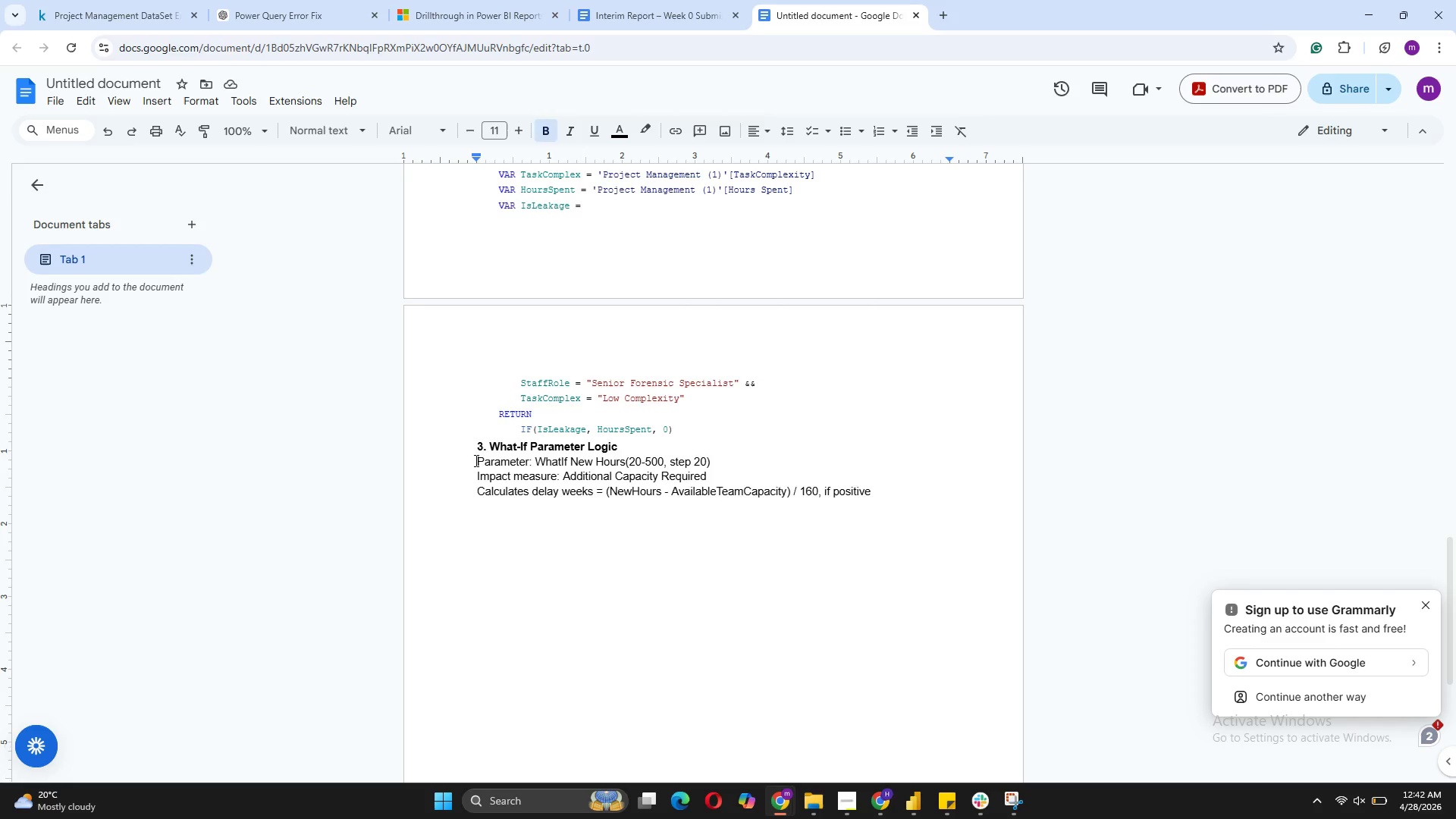 
key(Enter)
 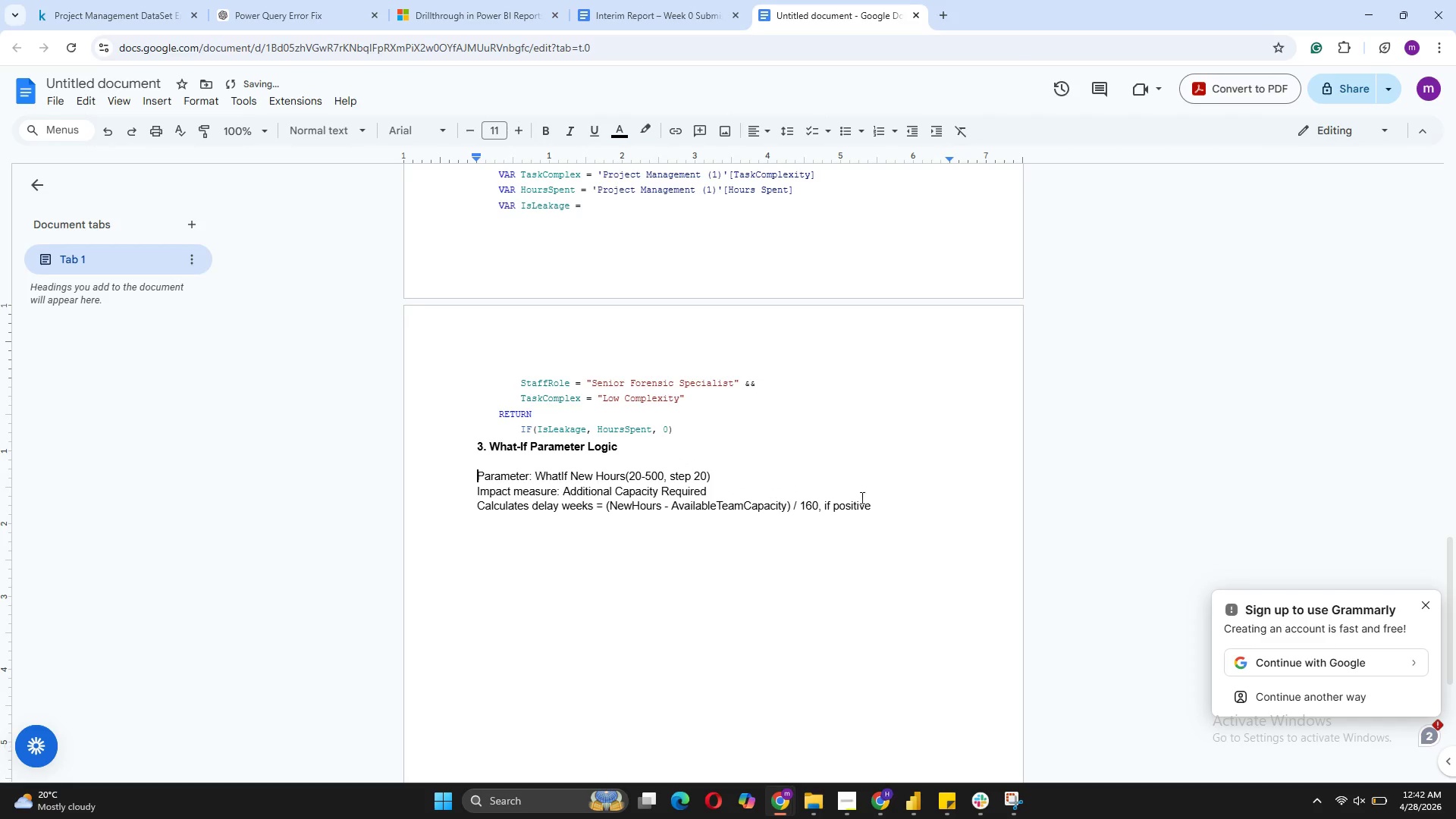 
left_click([875, 504])
 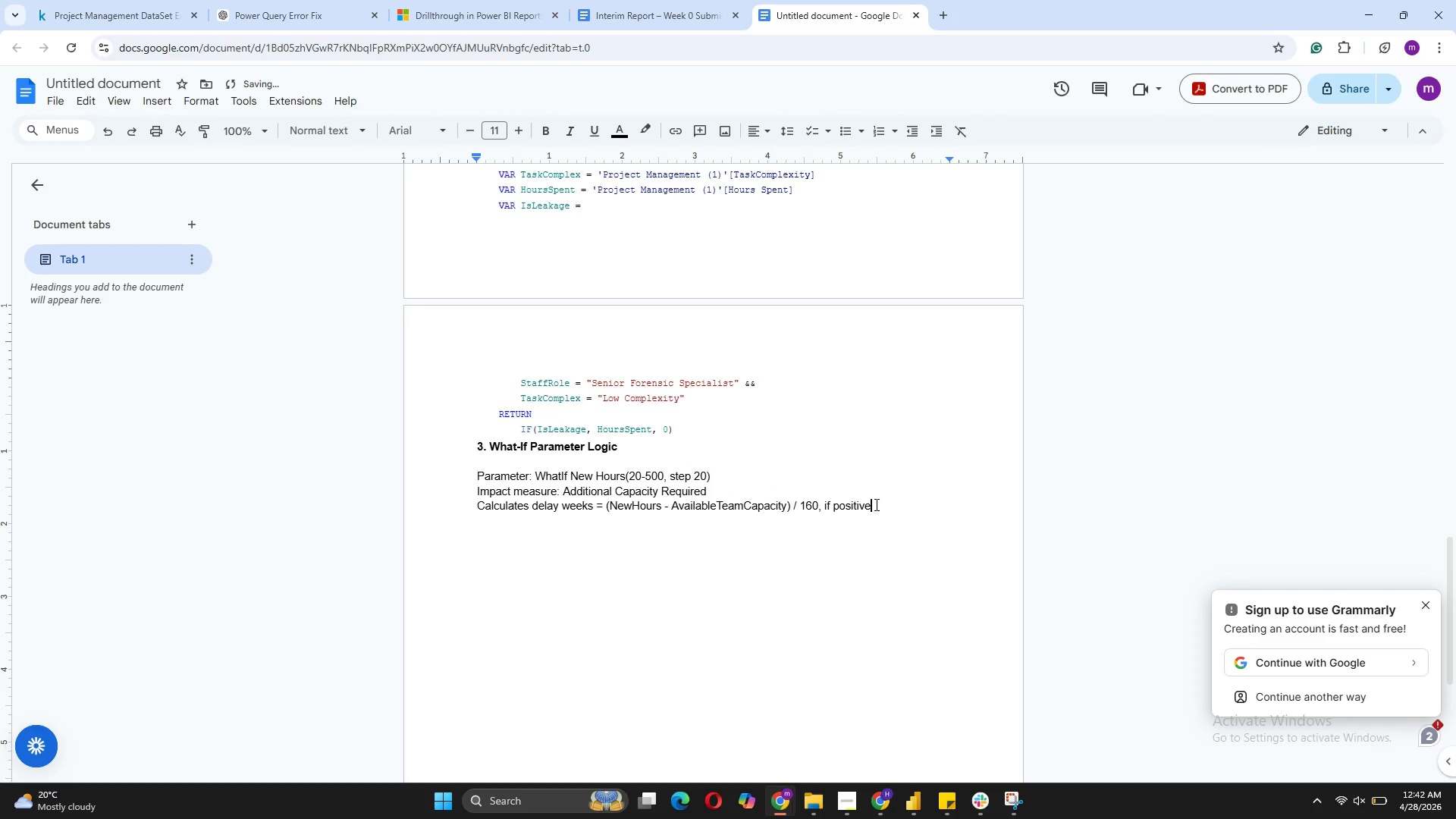 
key(Control+A)
 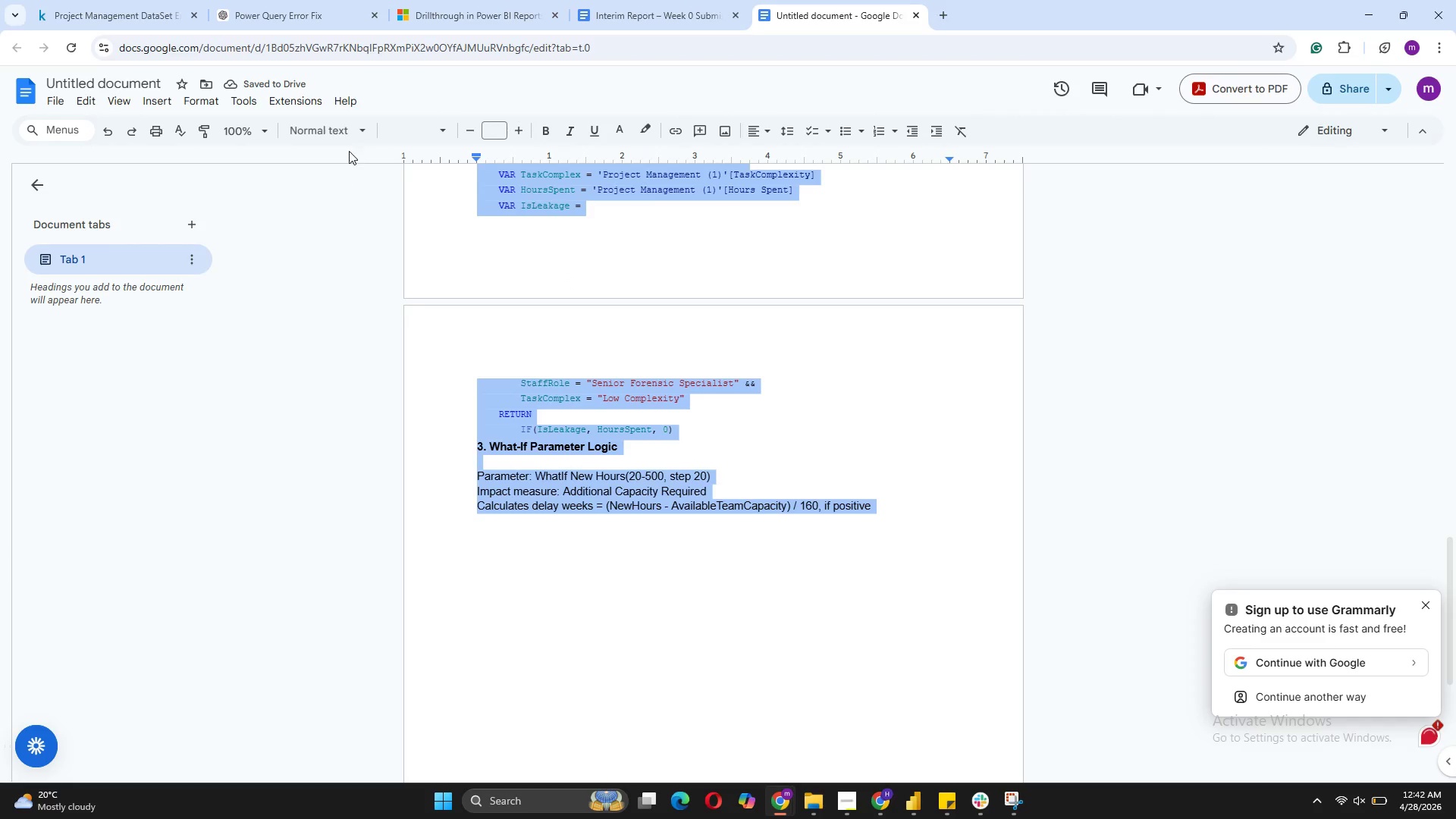 
left_click([355, 118])
 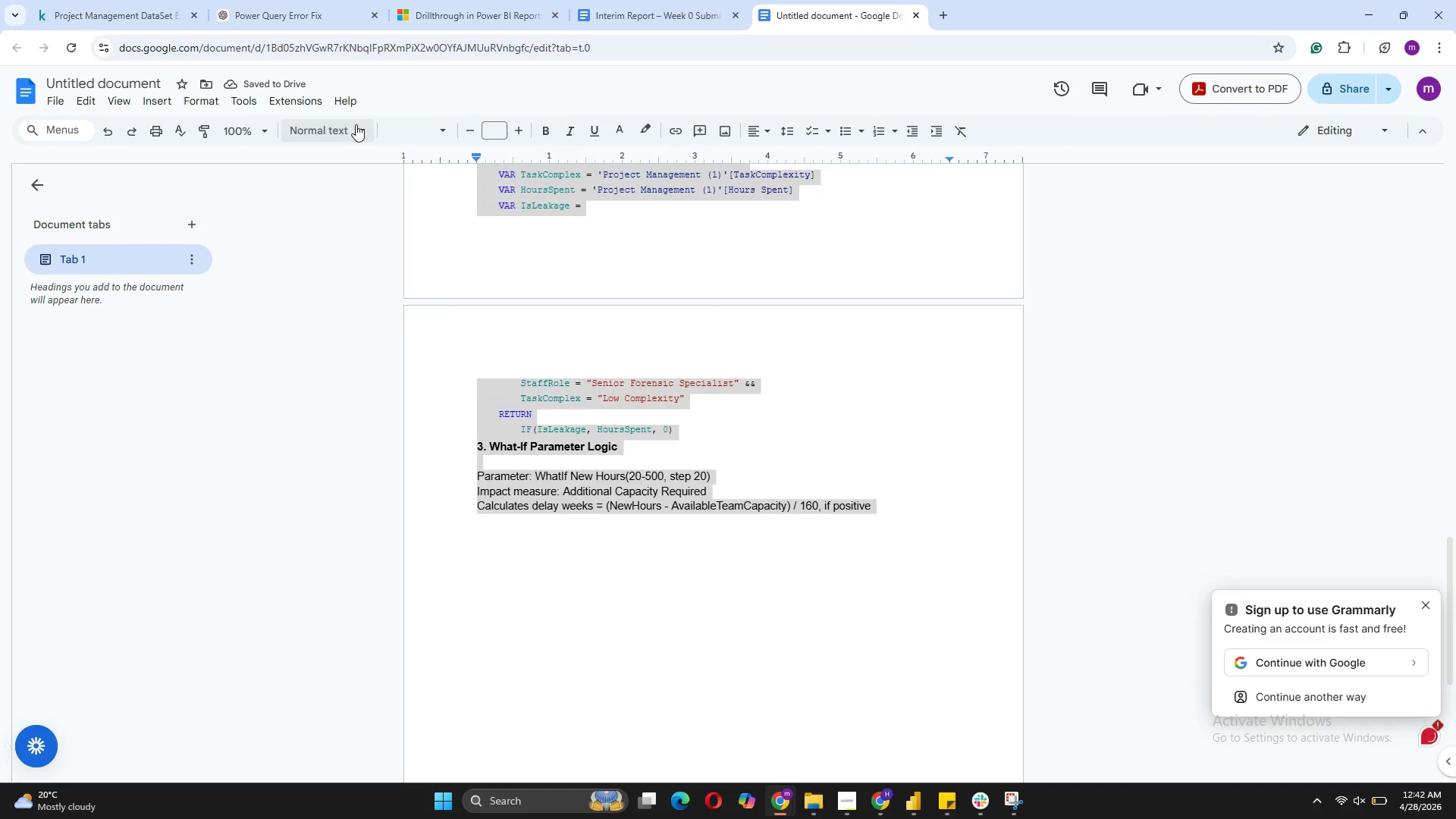 
left_click([356, 124])
 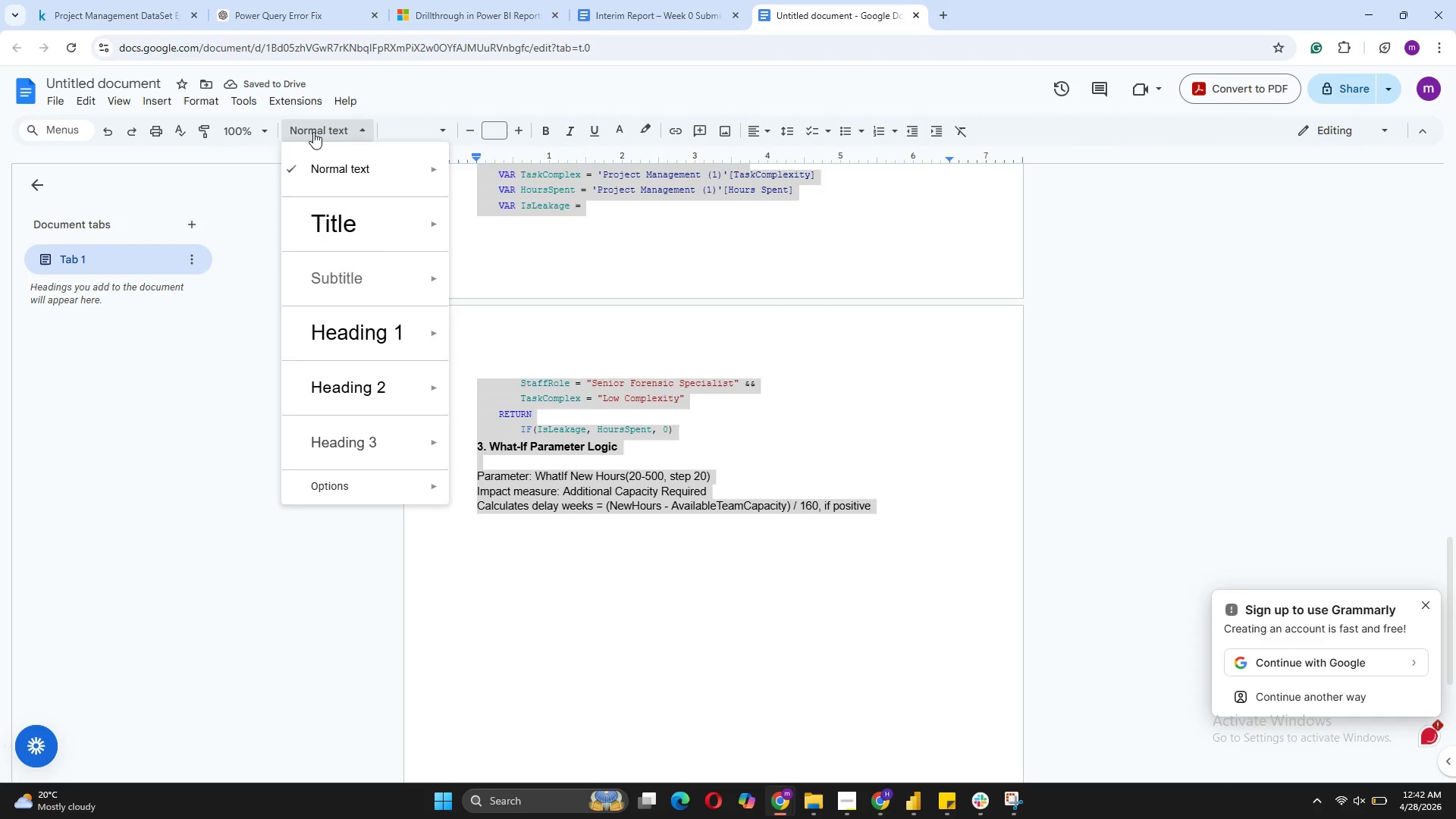 
left_click([313, 132])
 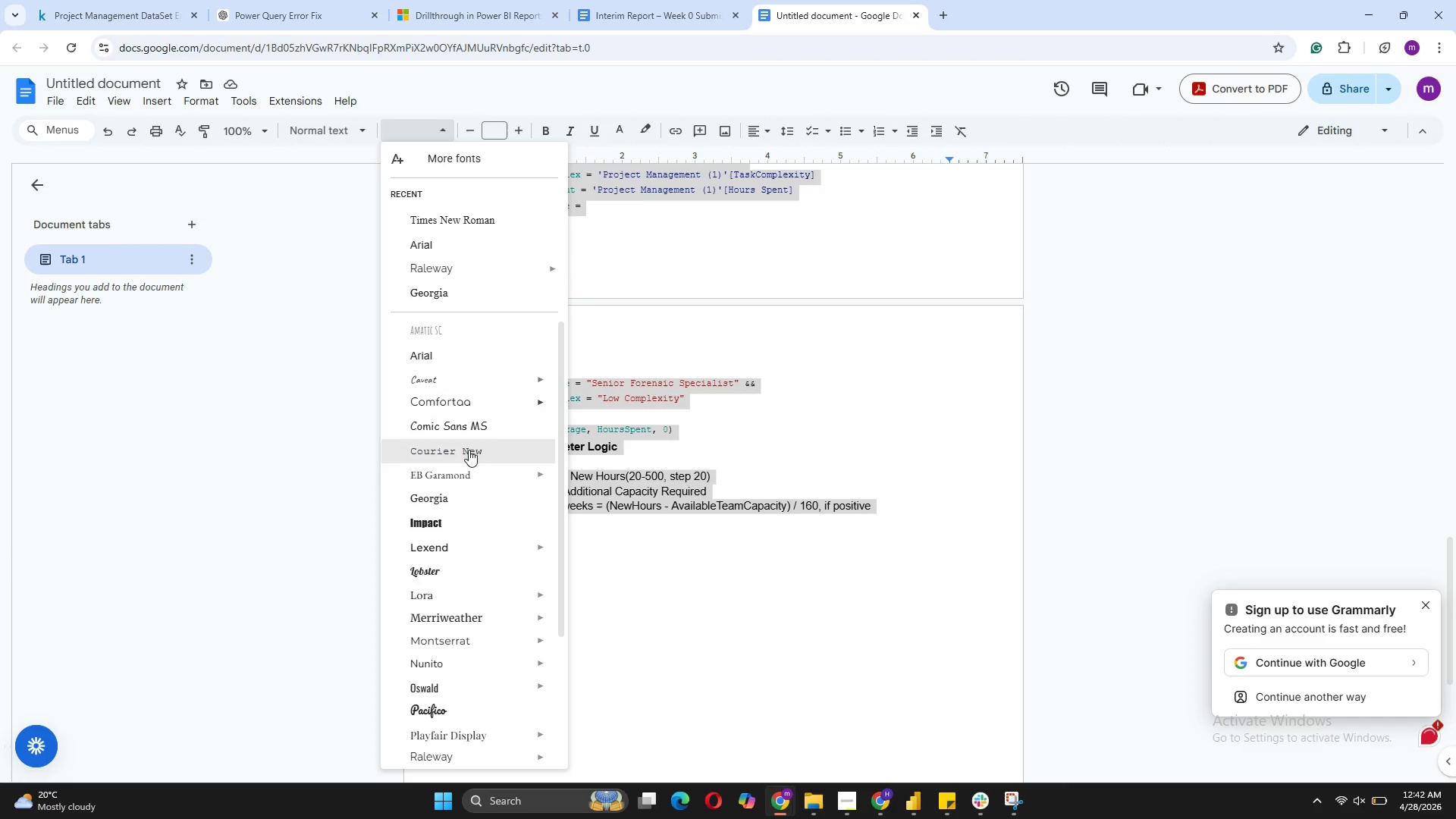 
scroll: coordinate [480, 590], scroll_direction: down, amount: 10.0
 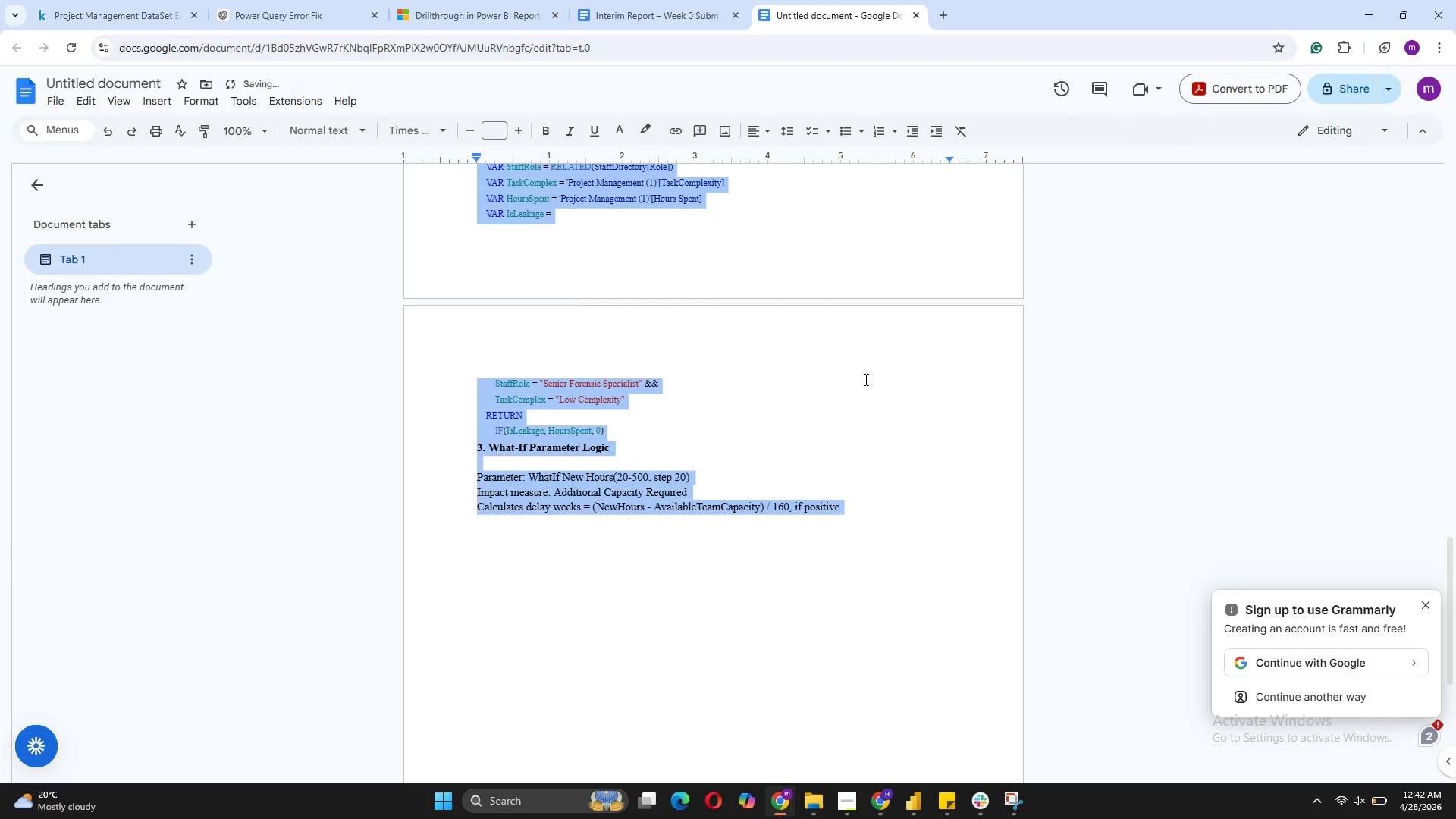 
left_click([788, 344])
 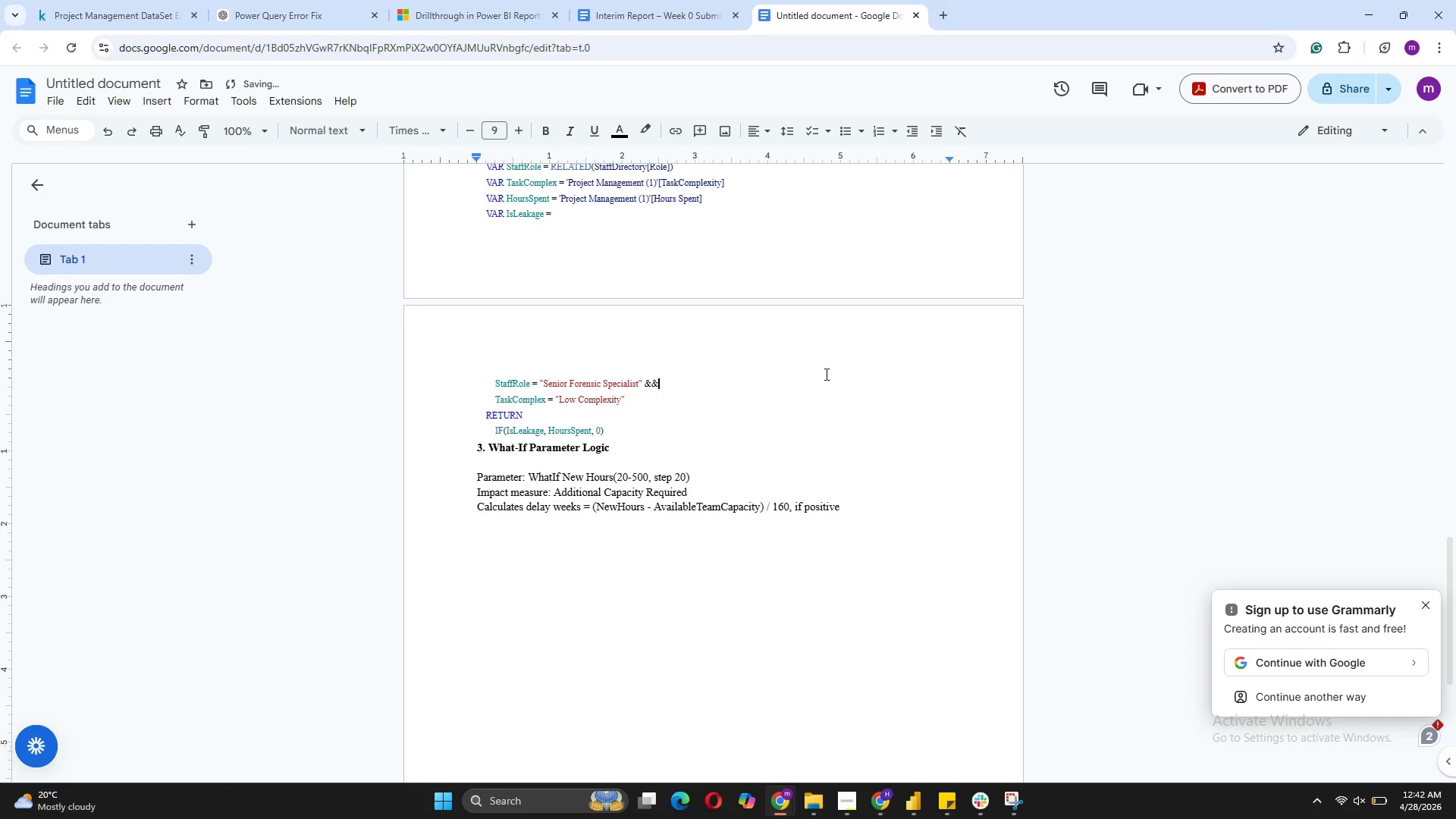 
scroll: coordinate [820, 350], scroll_direction: up, amount: 12.0
 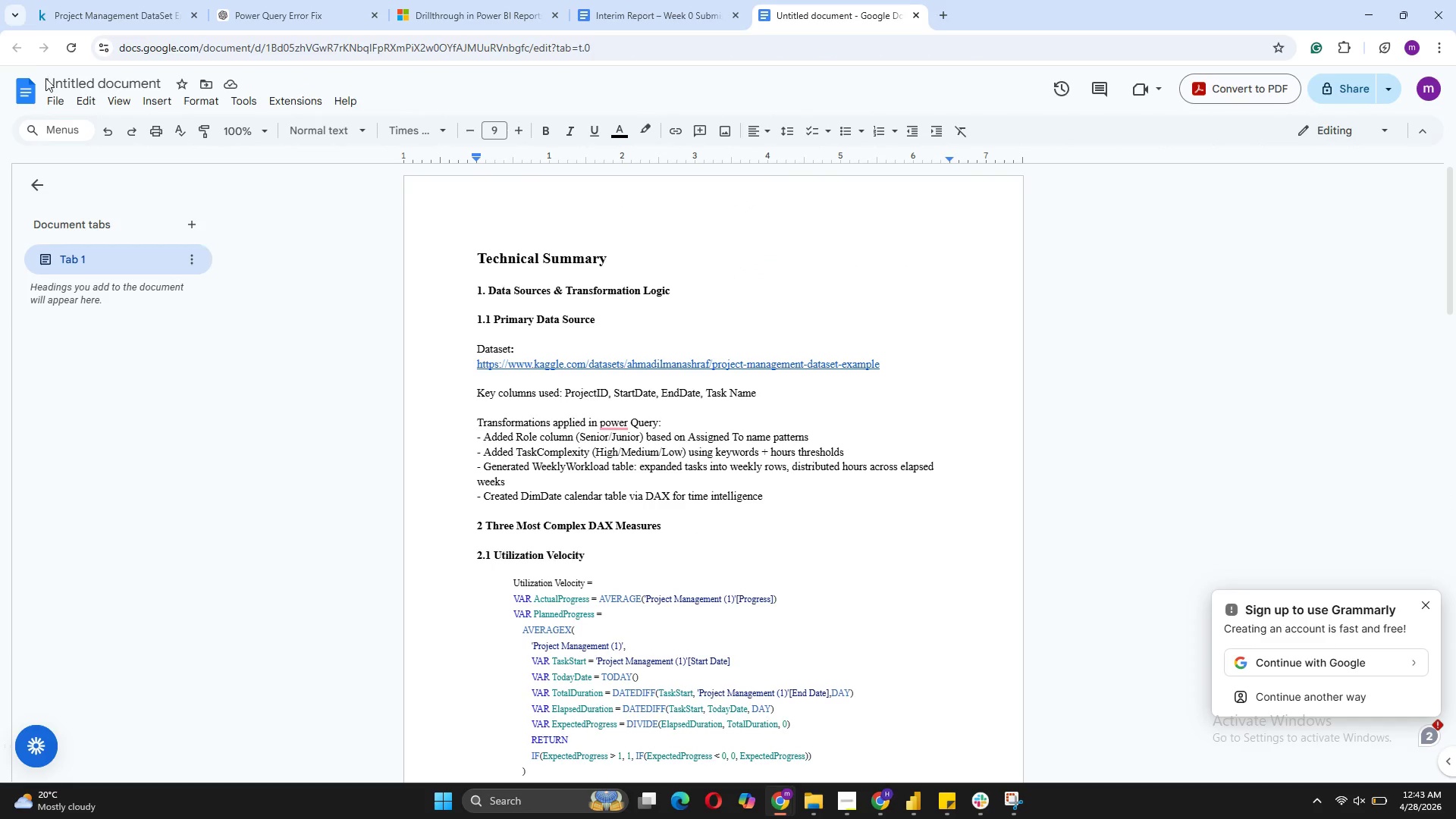 
left_click([127, 83])
 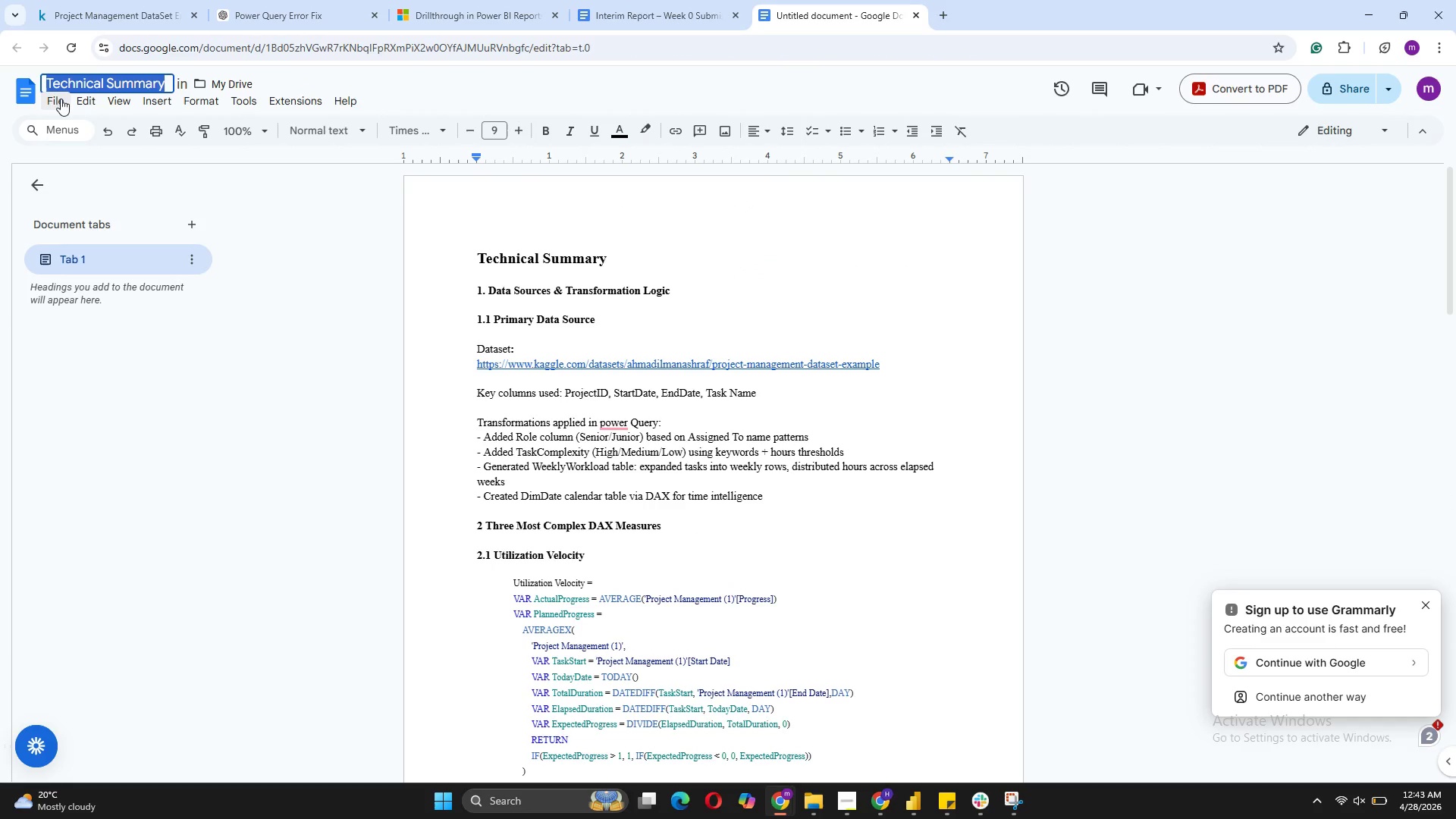 
left_click([58, 97])
 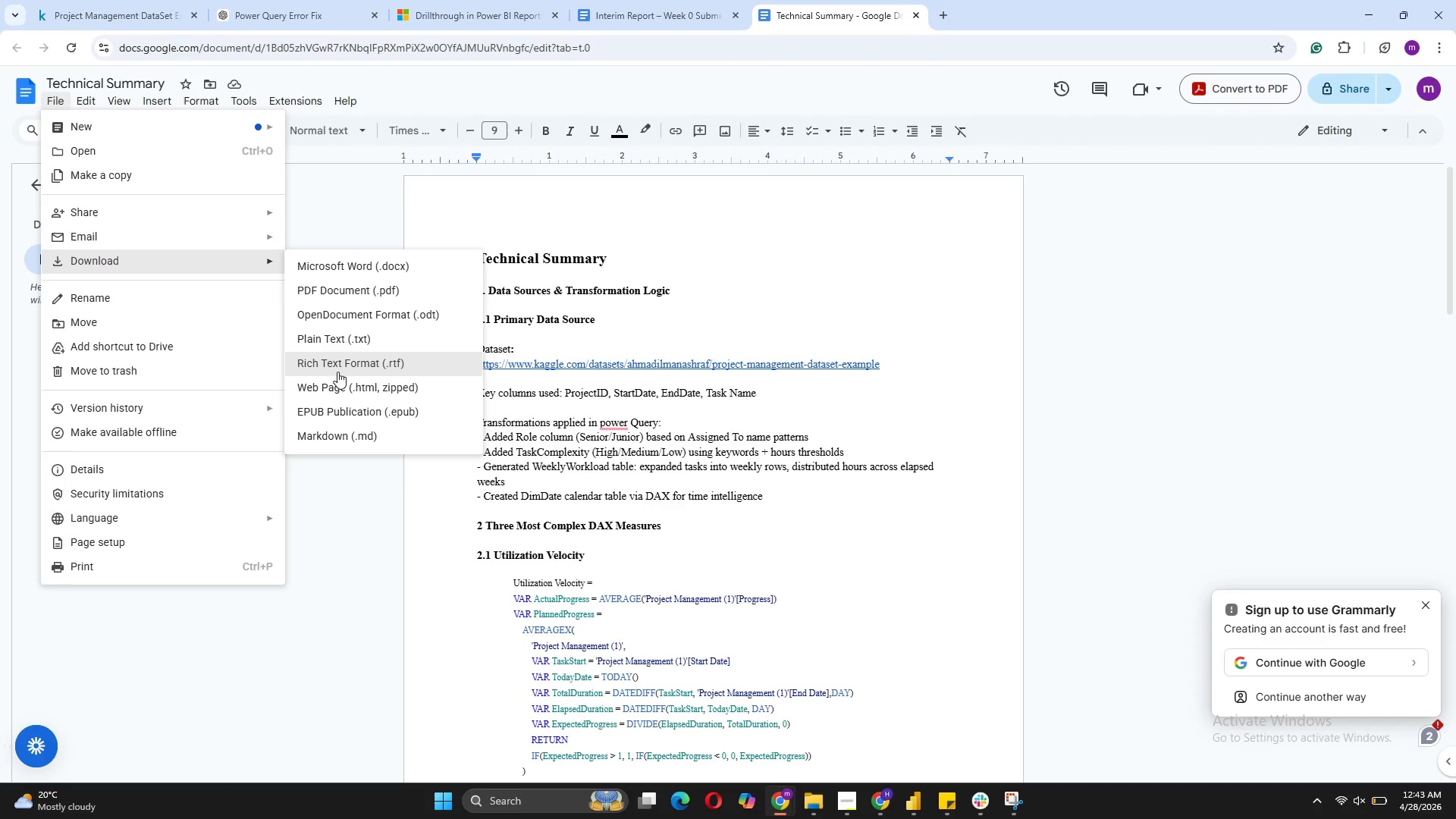 
left_click([352, 286])
 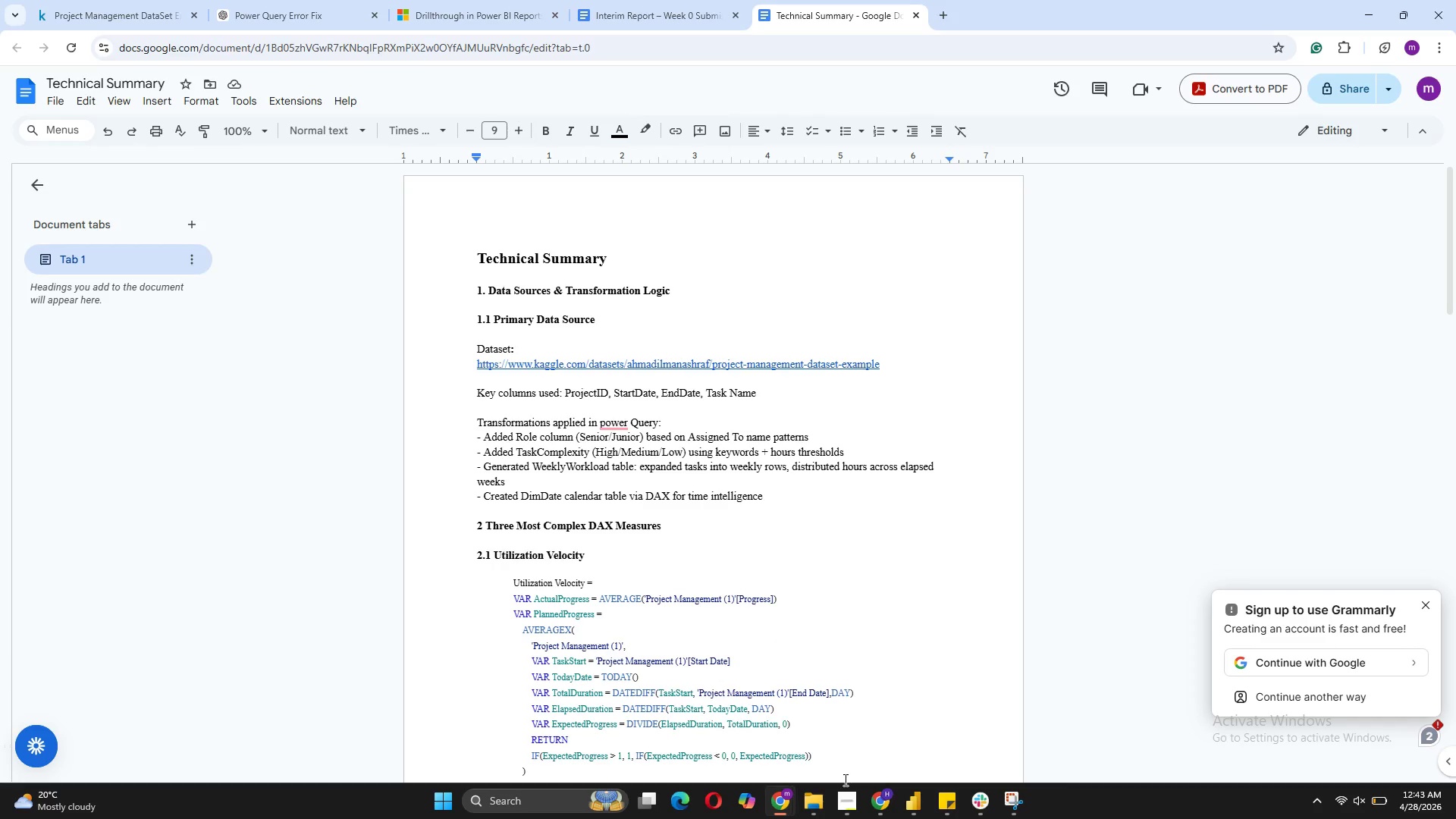 
left_click([846, 787])